 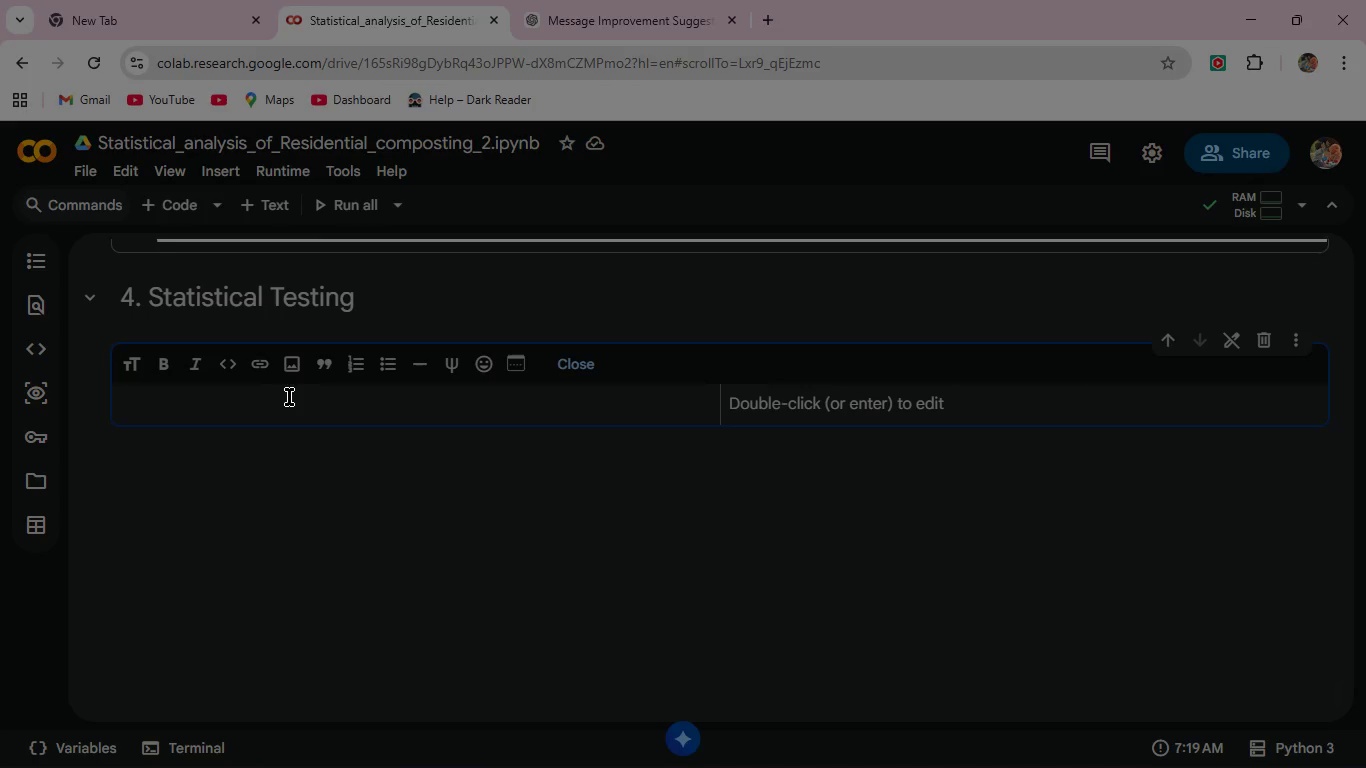 
type(Test Strategy )
 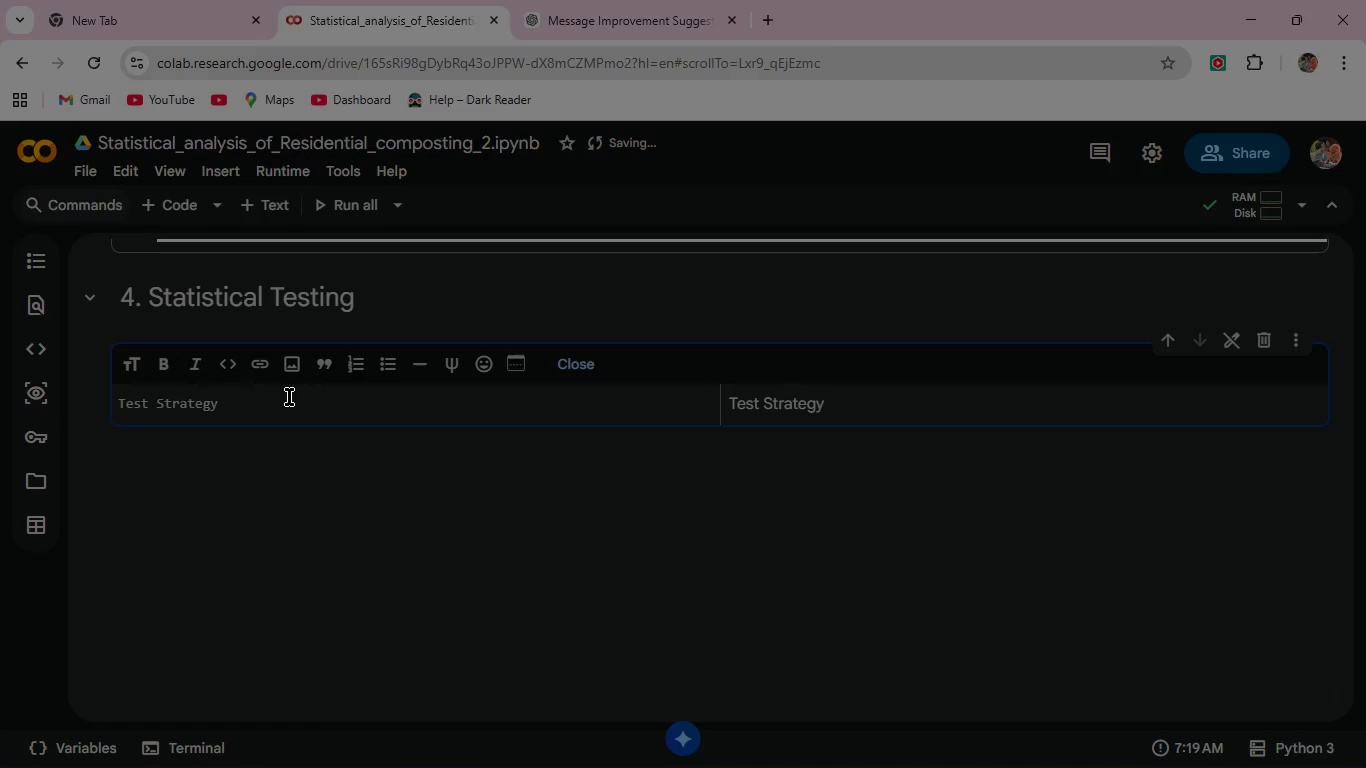 
key(Enter)
 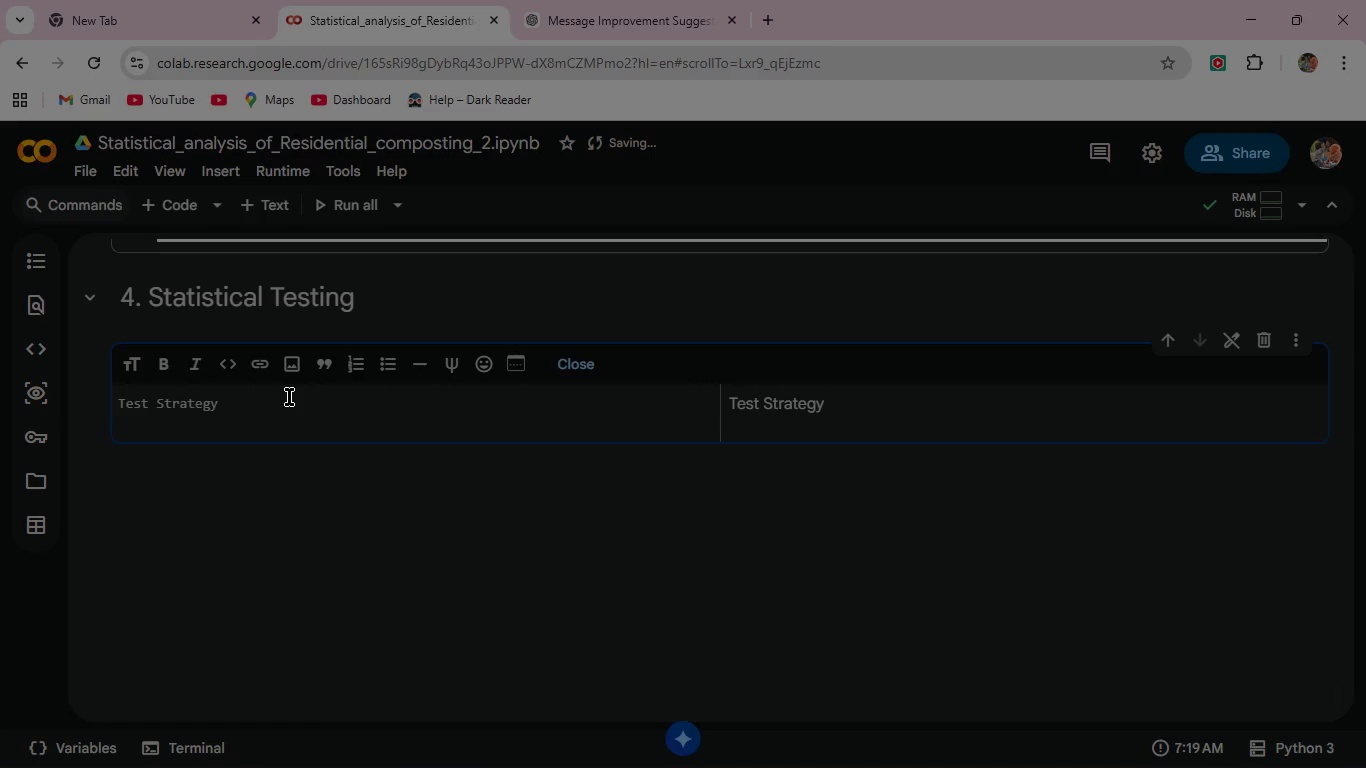 
type(Before Applying any test ,two assumptions must be verified :)
 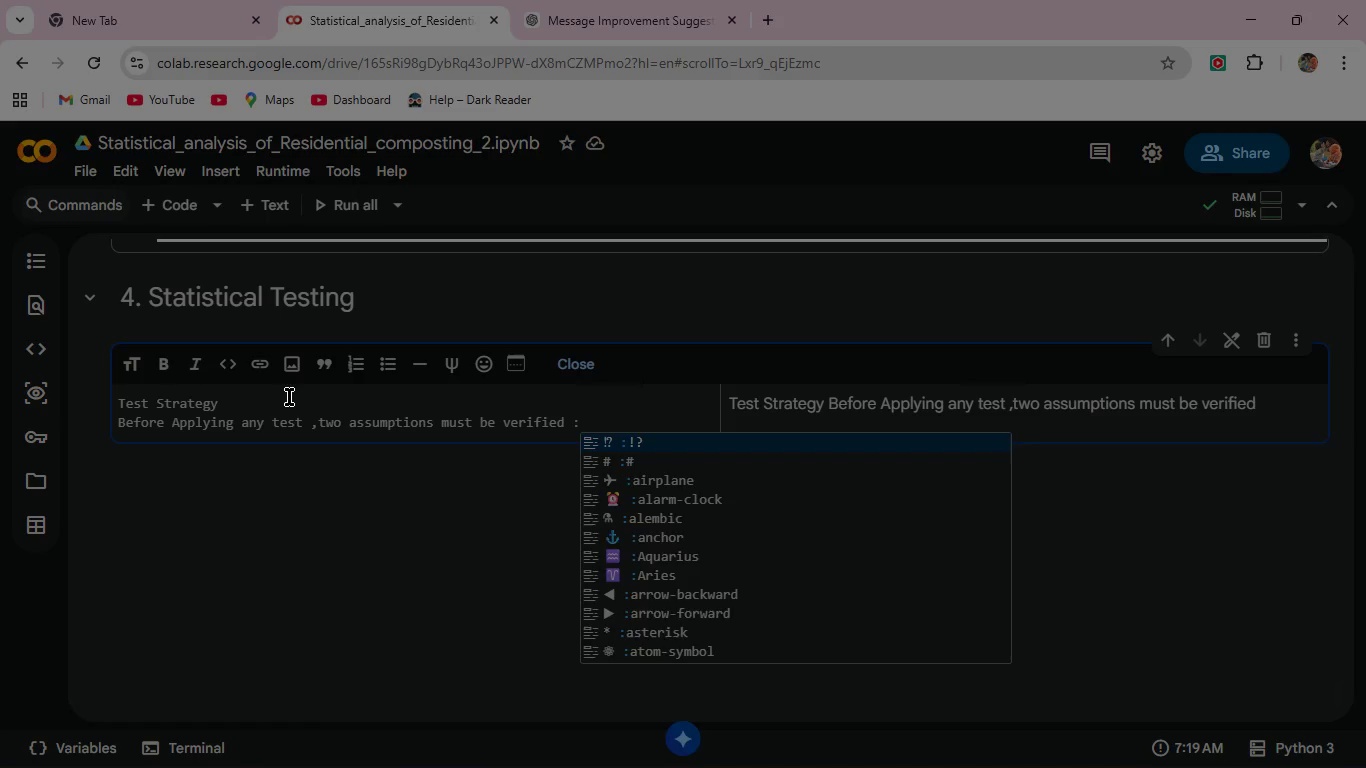 
key(Enter)
 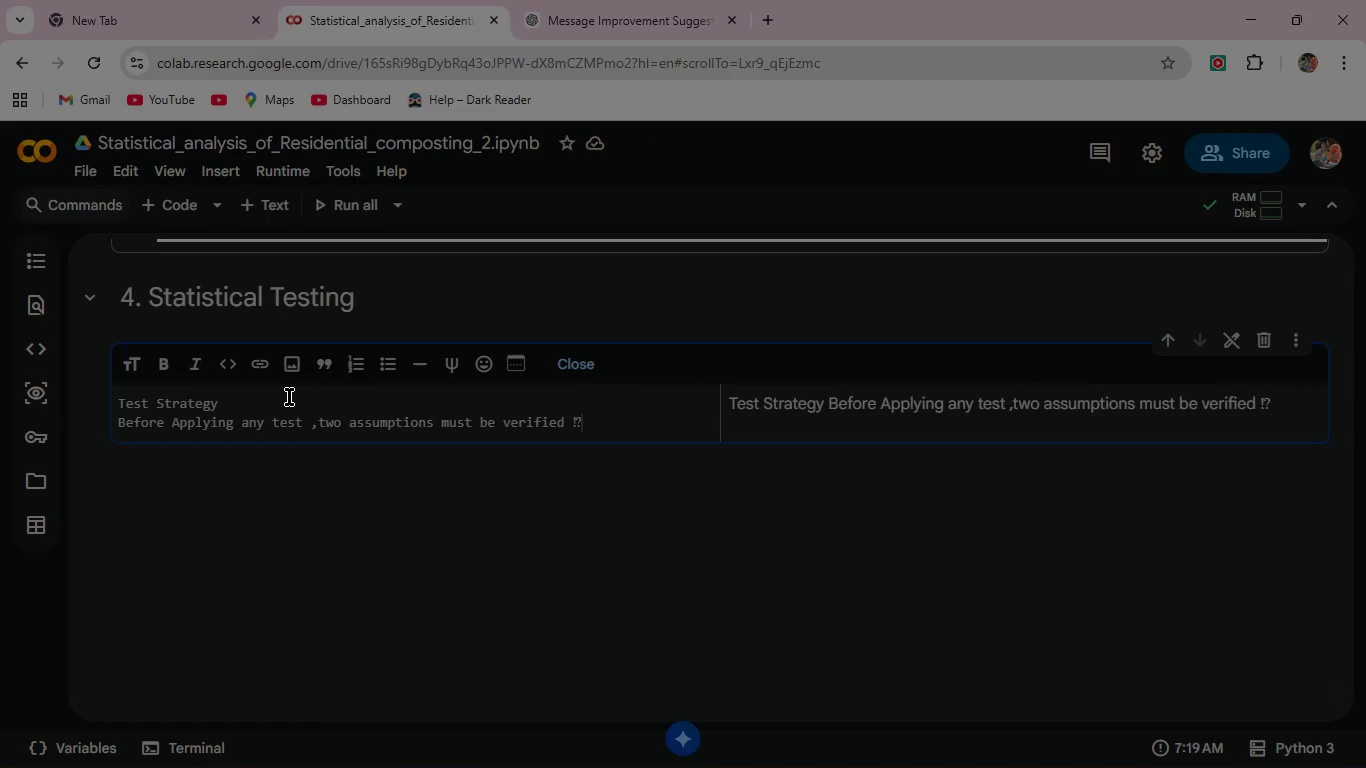 
wait(7.17)
 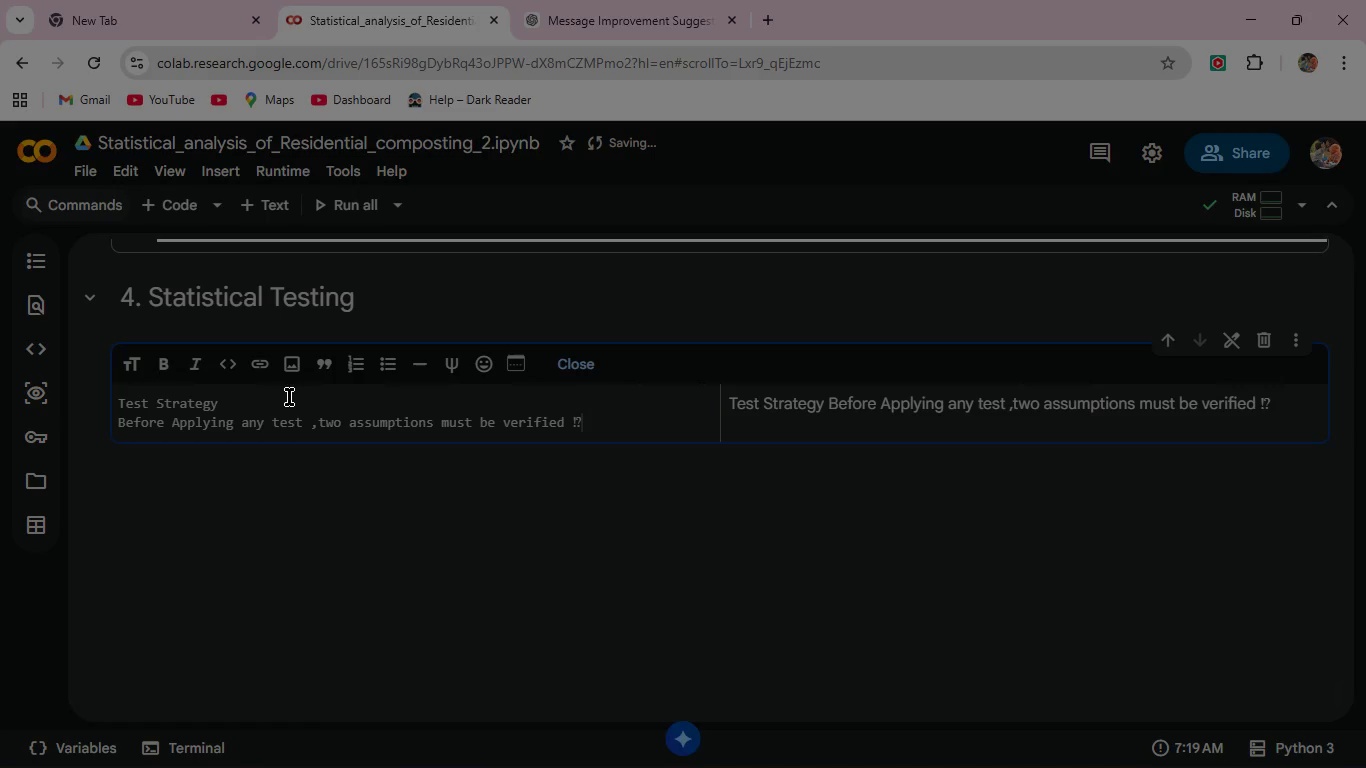 
key(Backspace)
 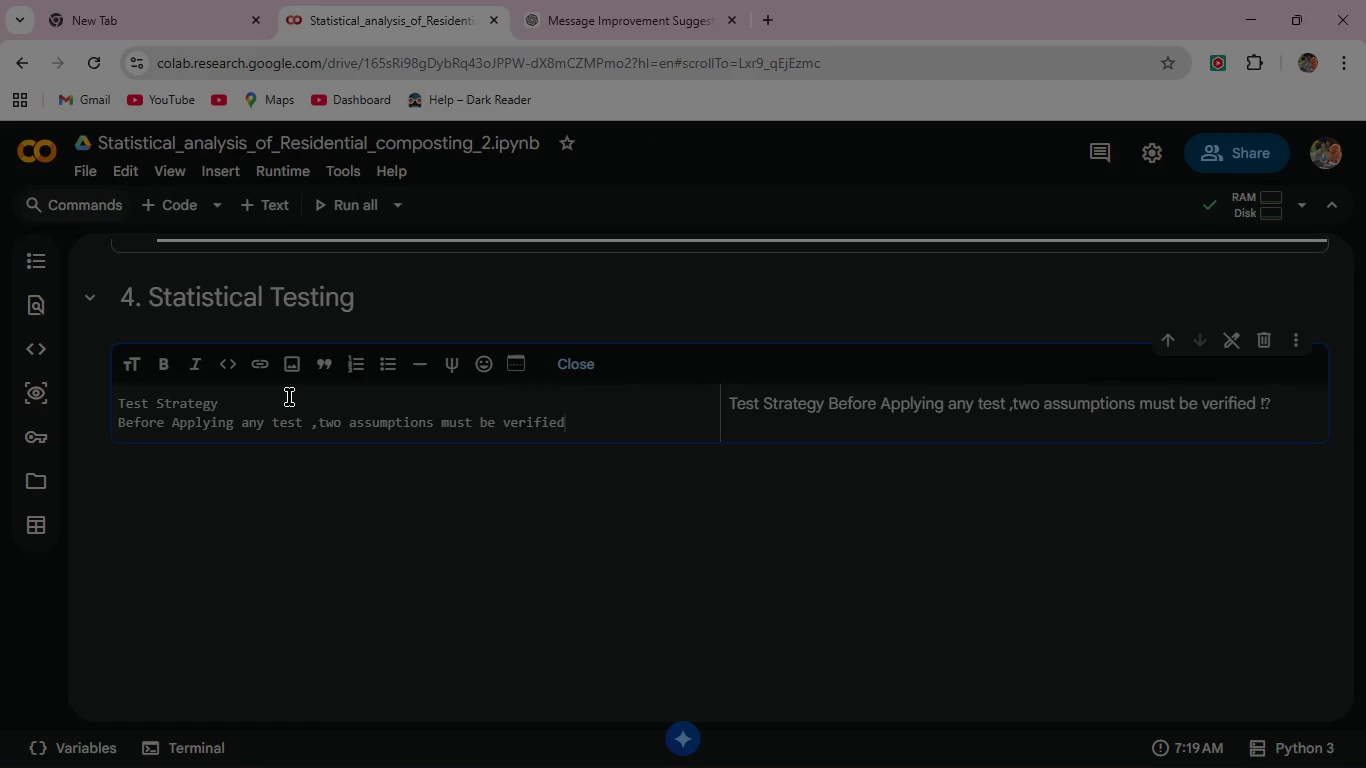 
key(Backspace)
 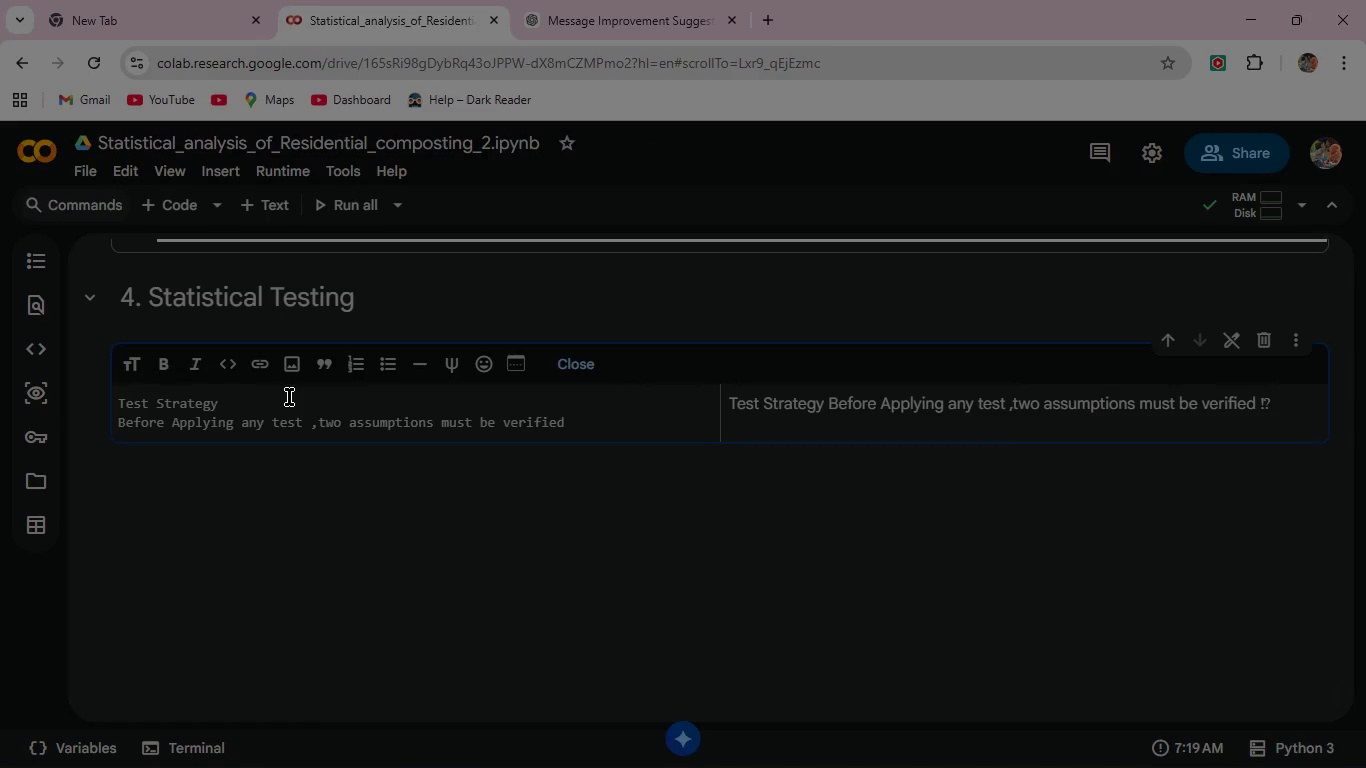 
key(Enter)
 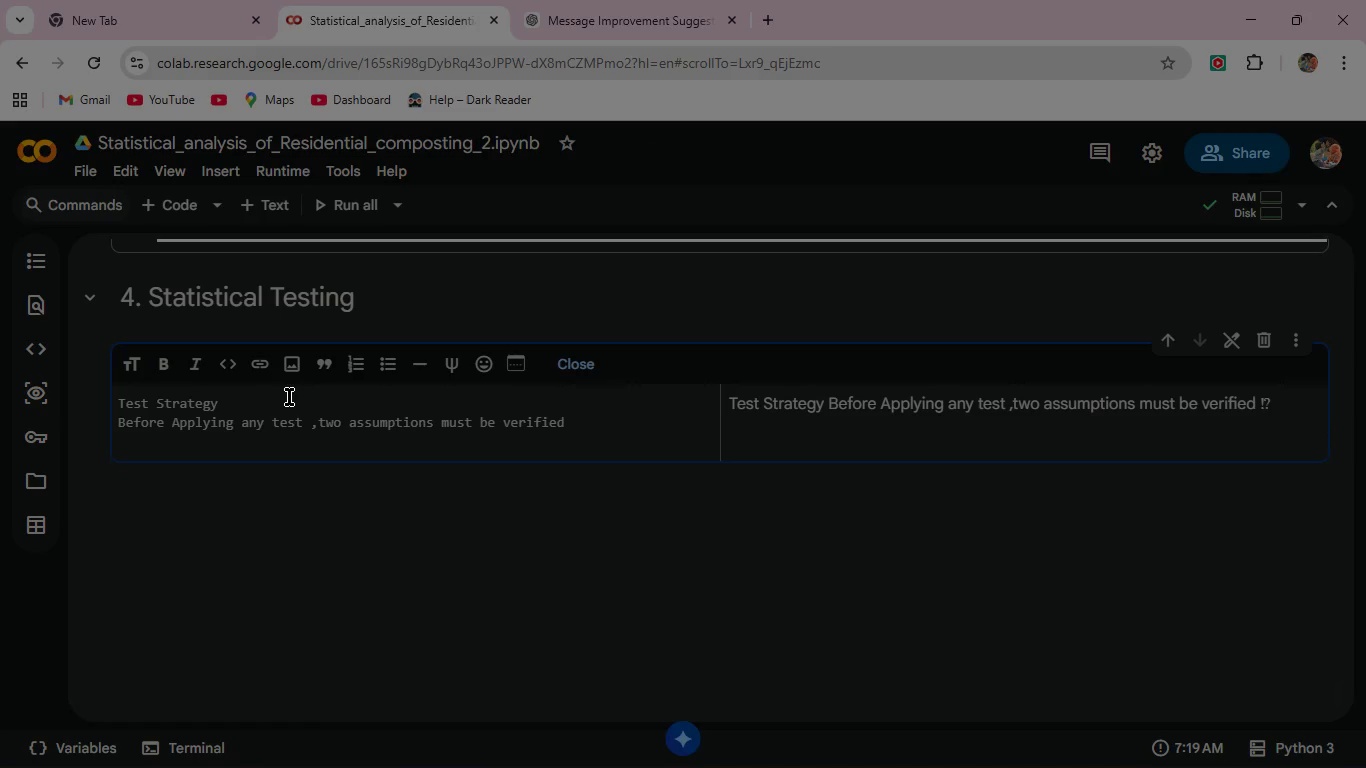 
type(The first is Normality and tested using Shapiro-Wilk p>)
 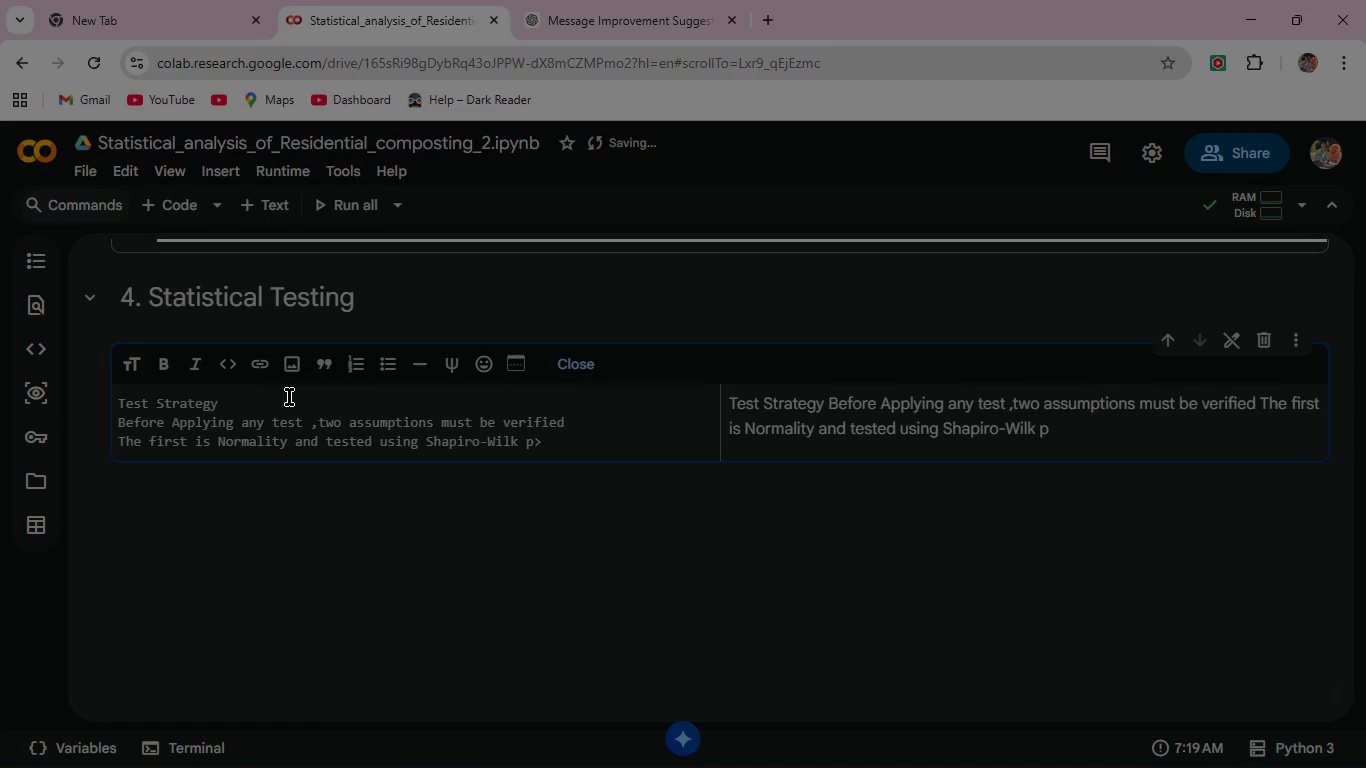 
type(0.05 ->assume normal )
 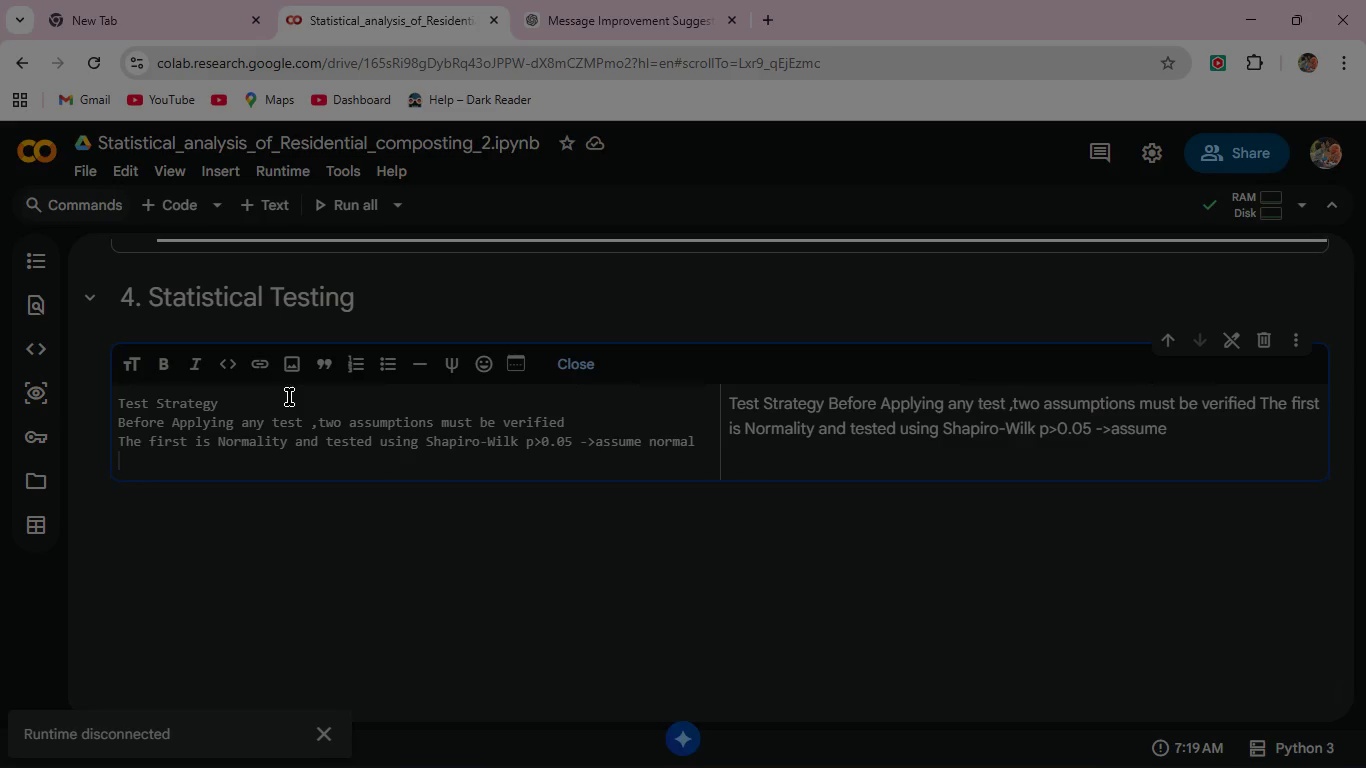 
 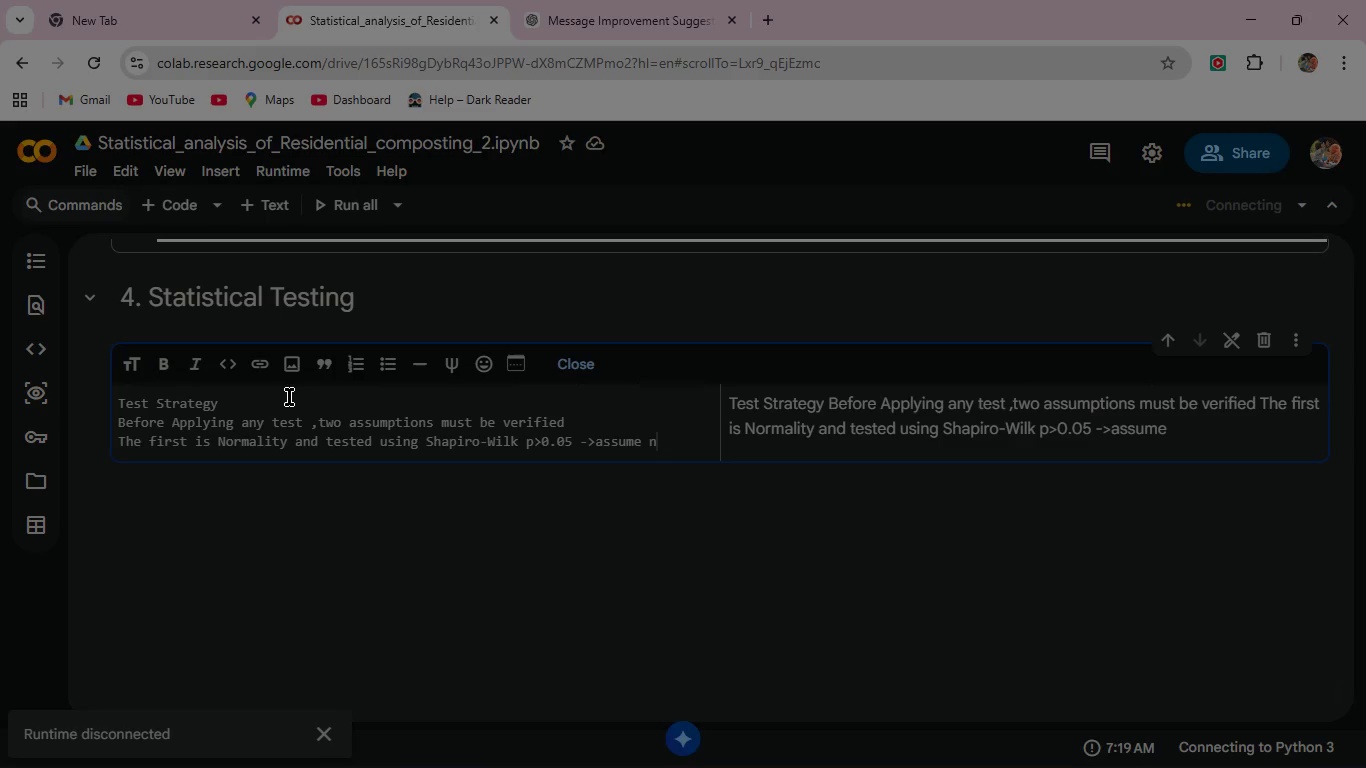 
key(Enter)
 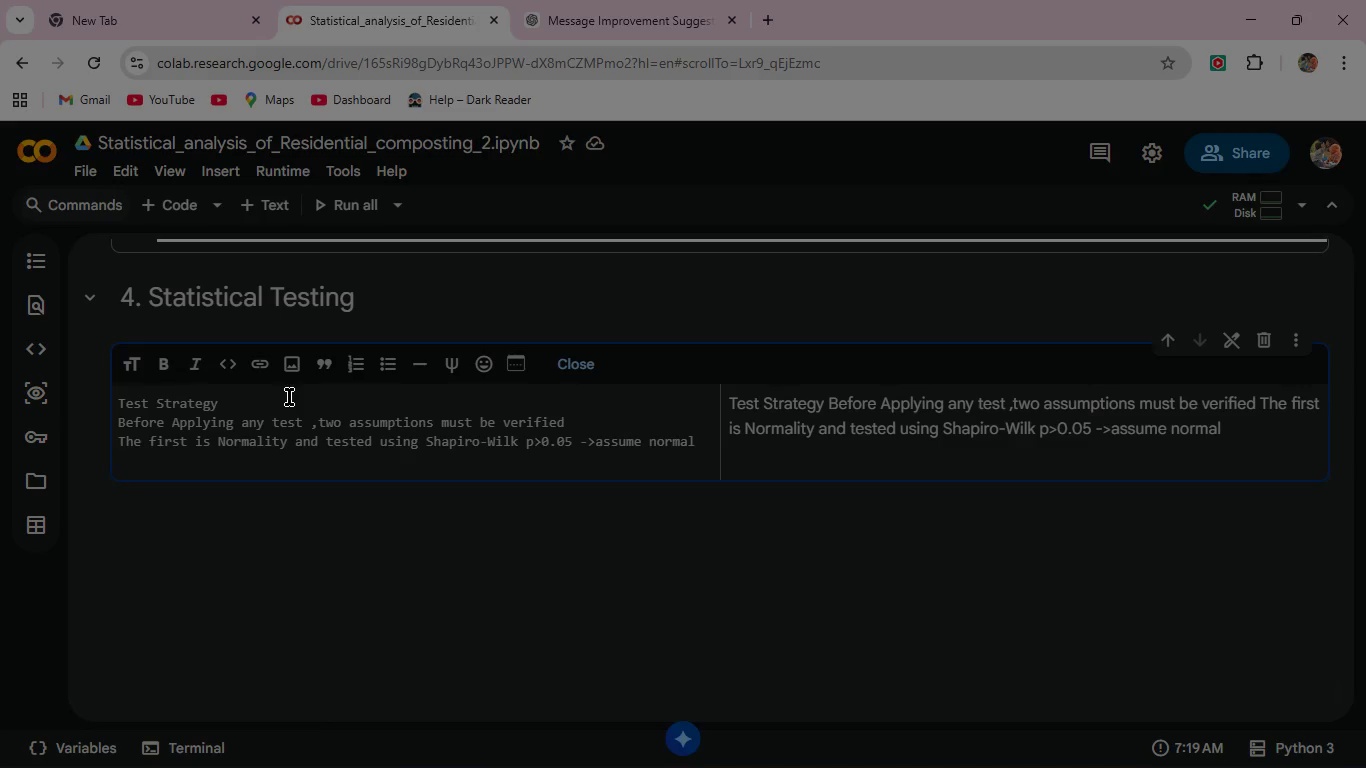 
wait(6.41)
 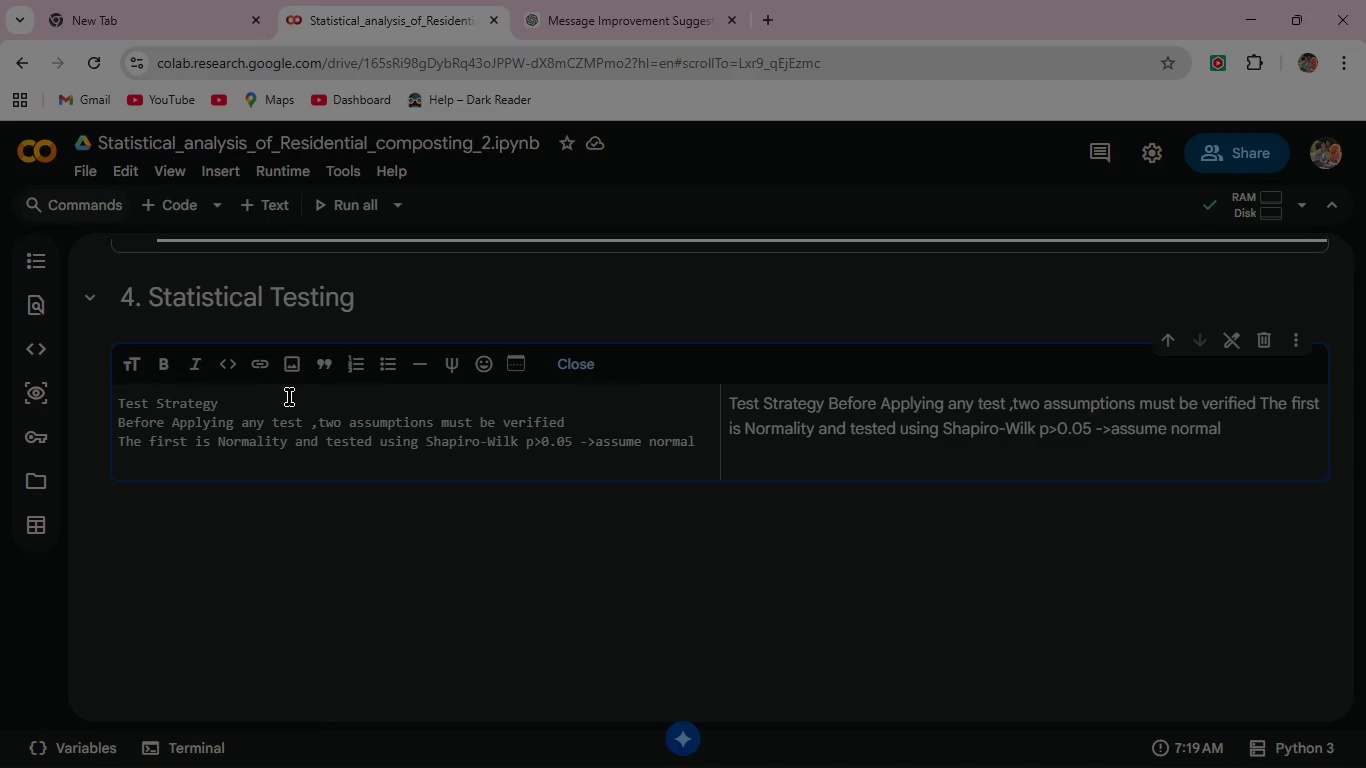 
type(The second is )
 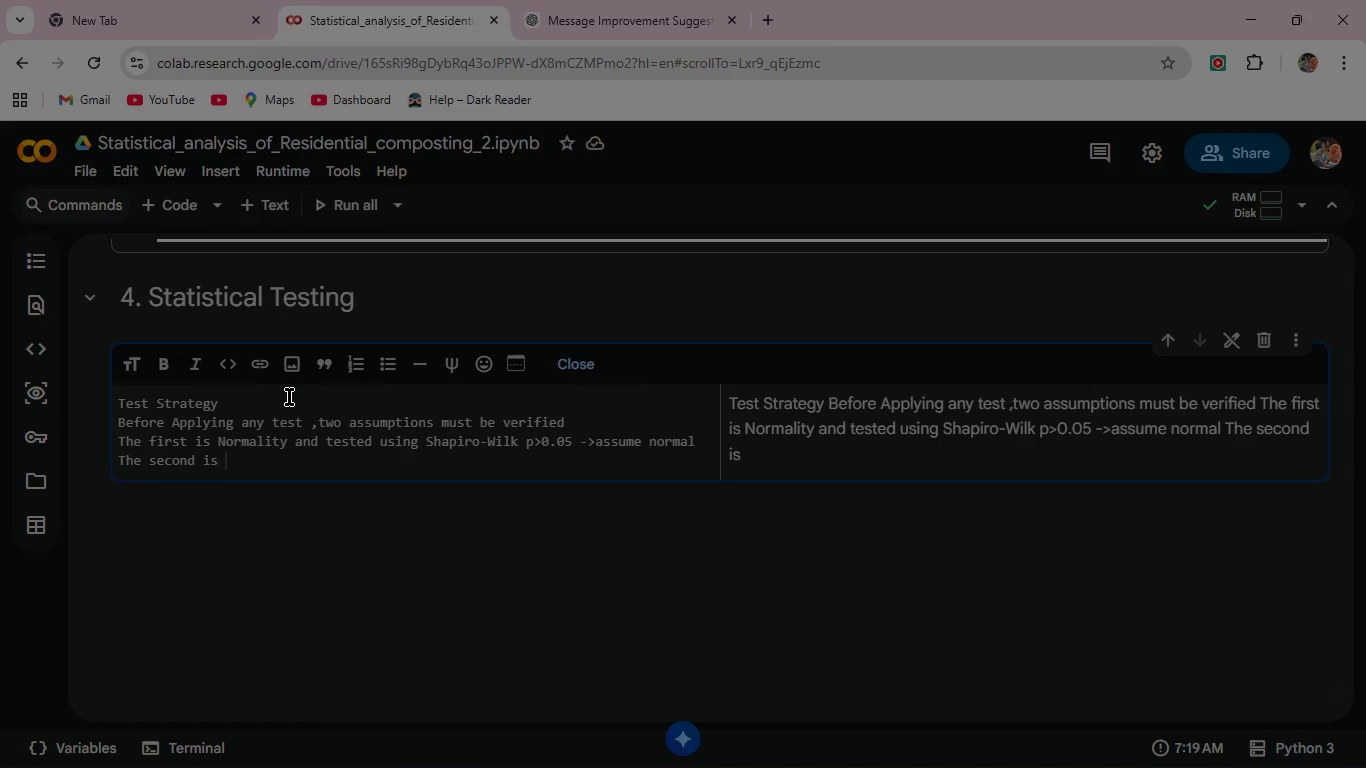 
wait(7.84)
 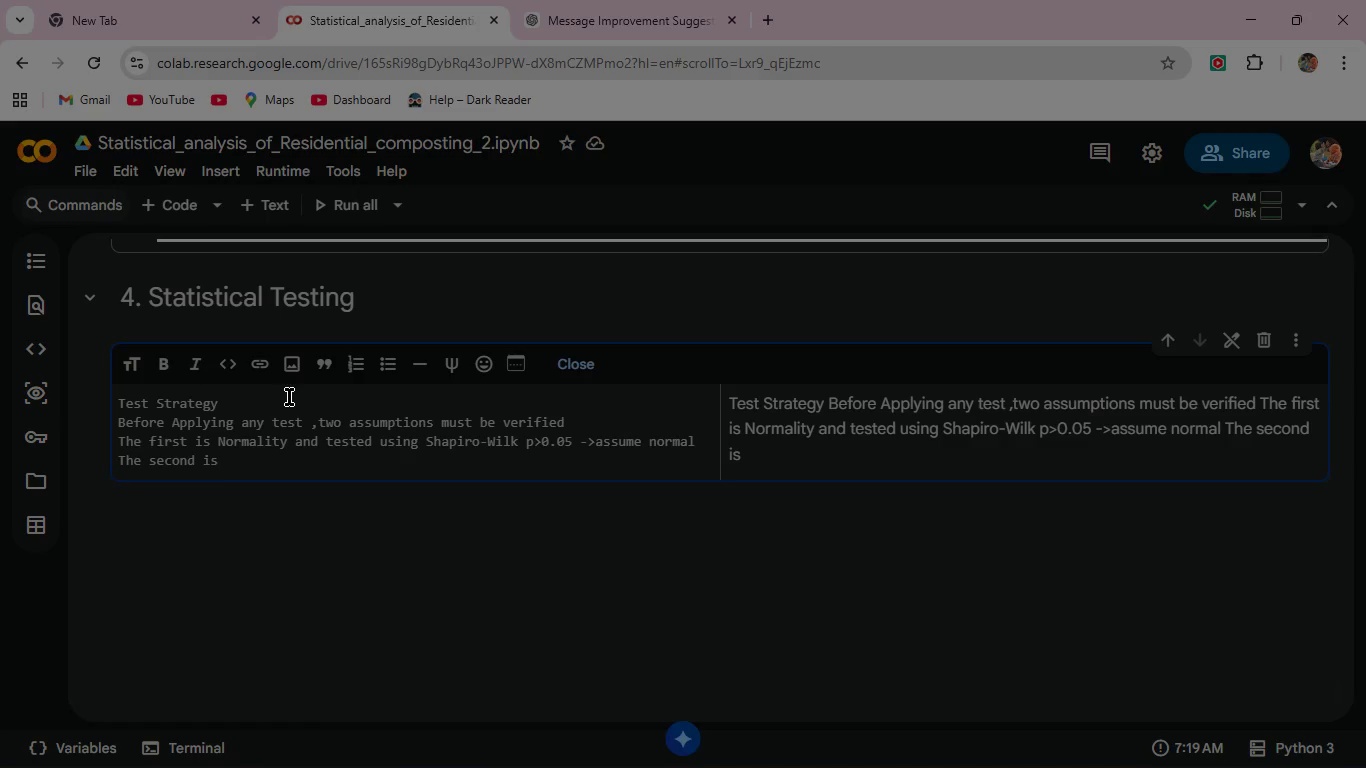 
type(Homogeneity of variance )
 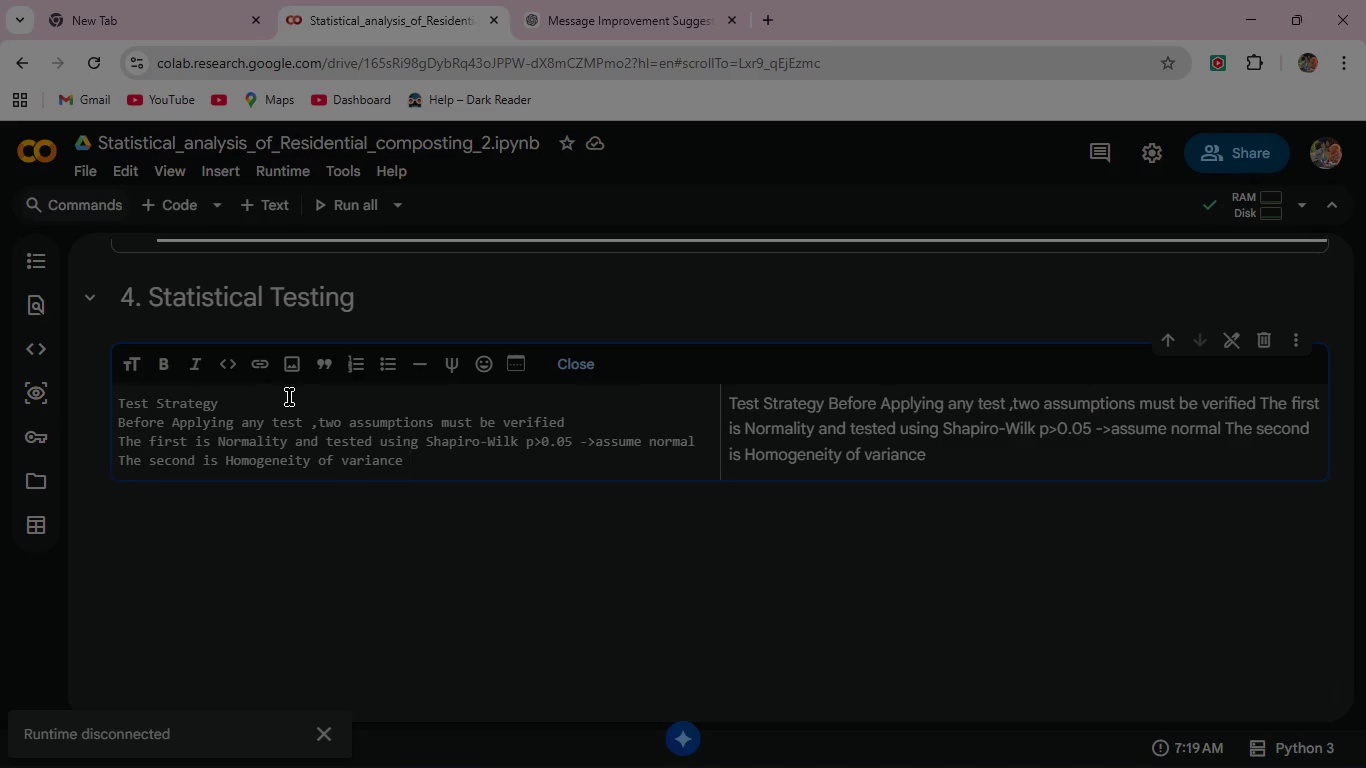 
wait(7.17)
 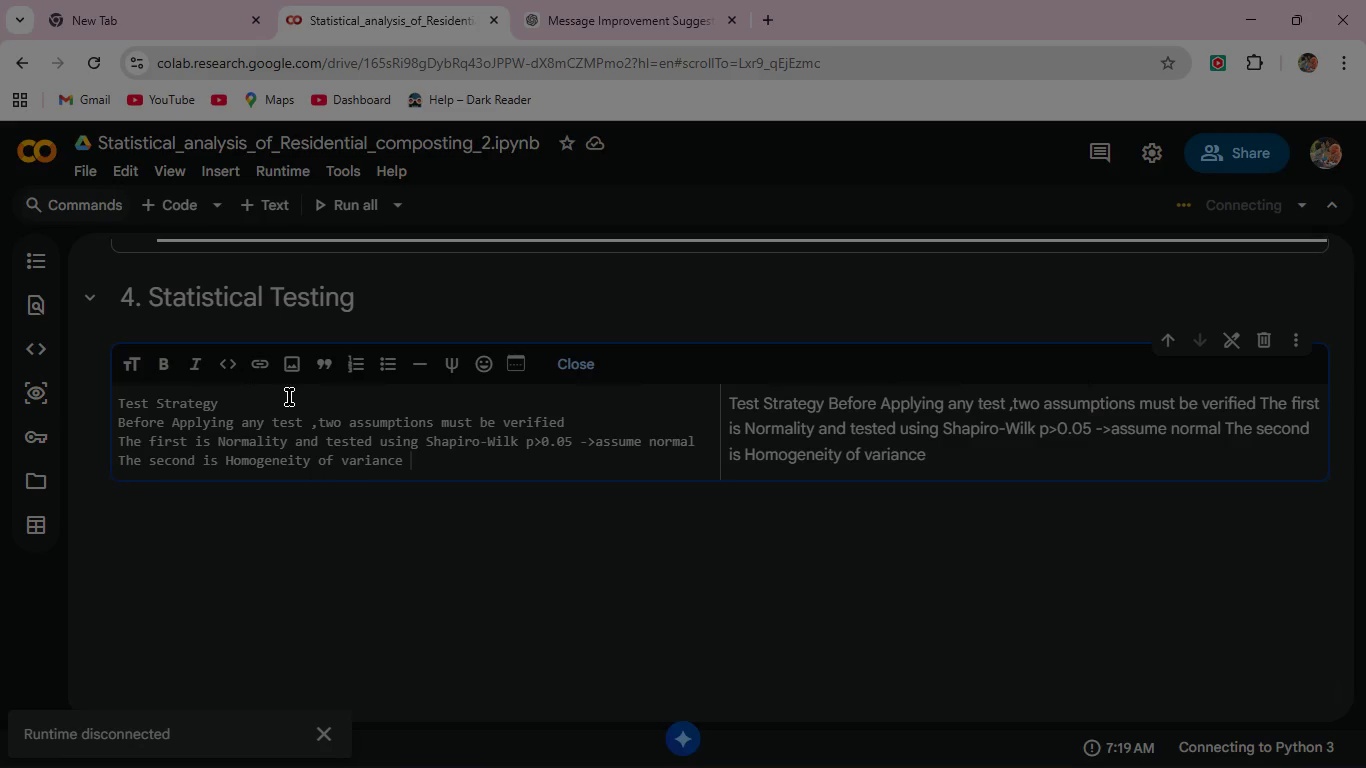 
type(and tested using levene's with )
key(Backspace)
key(Backspace)
key(Backspace)
key(Backspace)
key(Backspace)
type(>)
key(Backspace)
type(p>0.05->)
 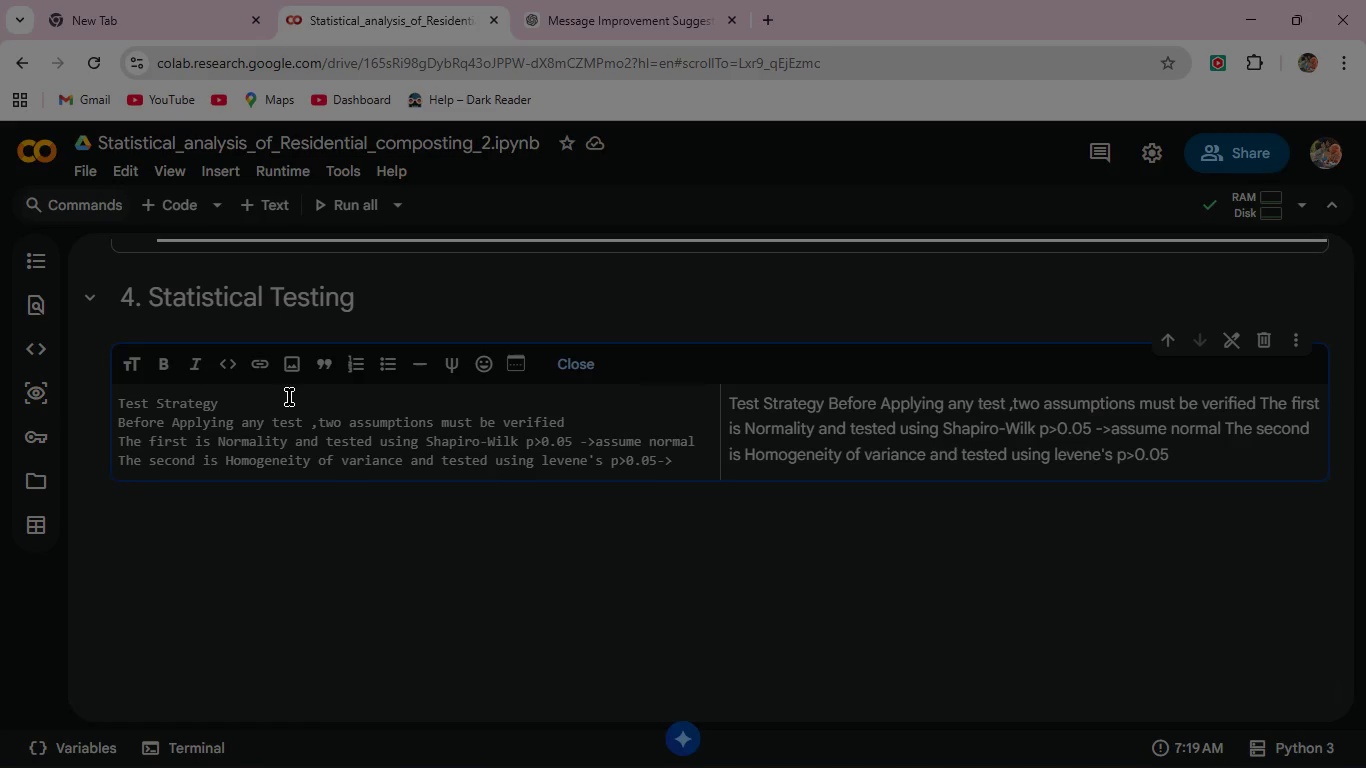 
type(EQUAL VARIANCE :)
 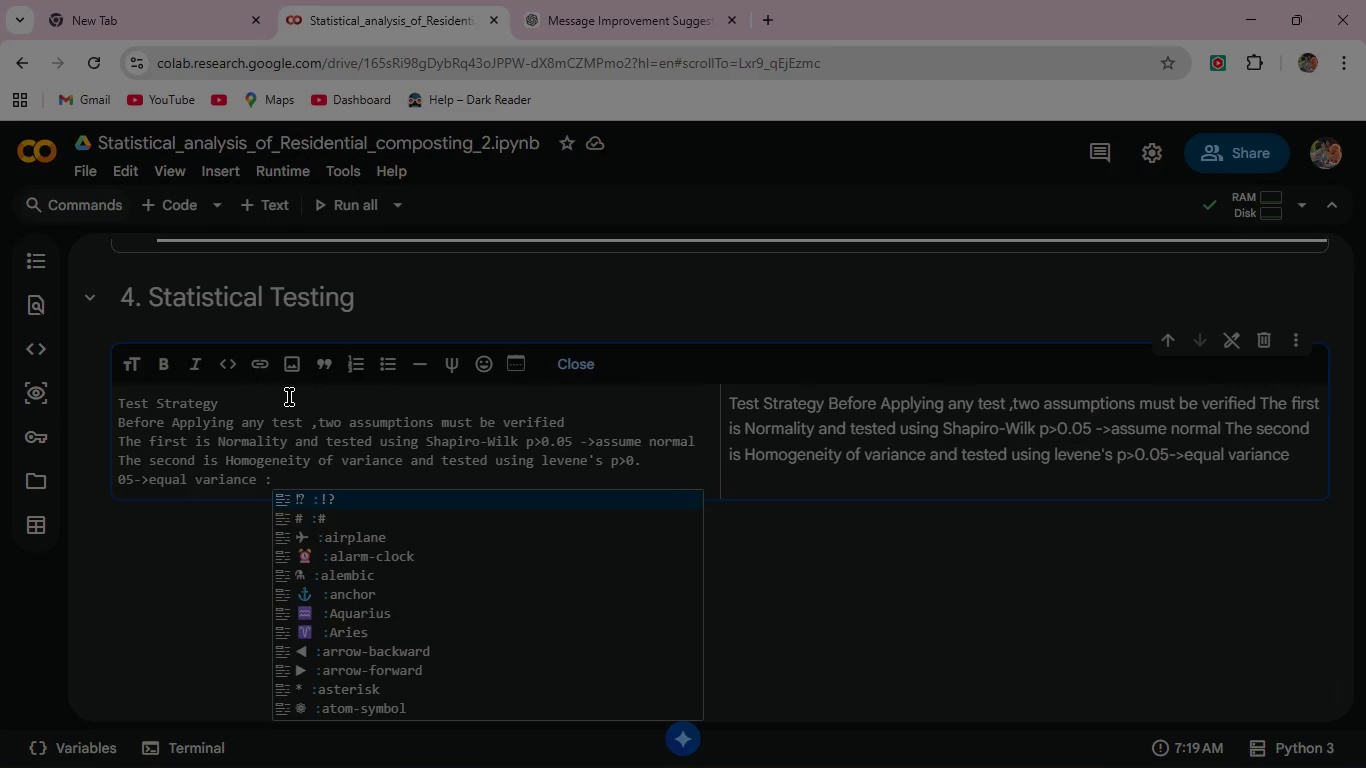 
wait(5.7)
 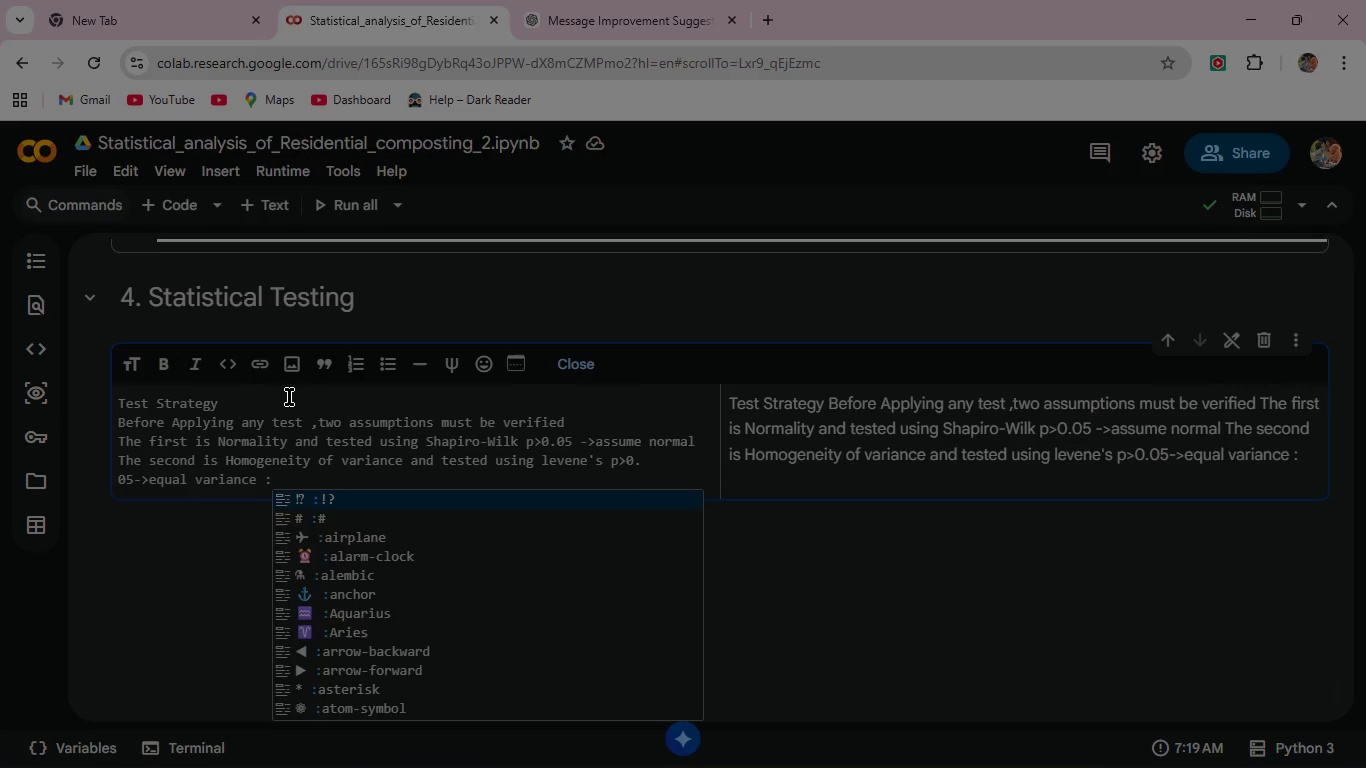 
type(use Student's T;else welch's T)
 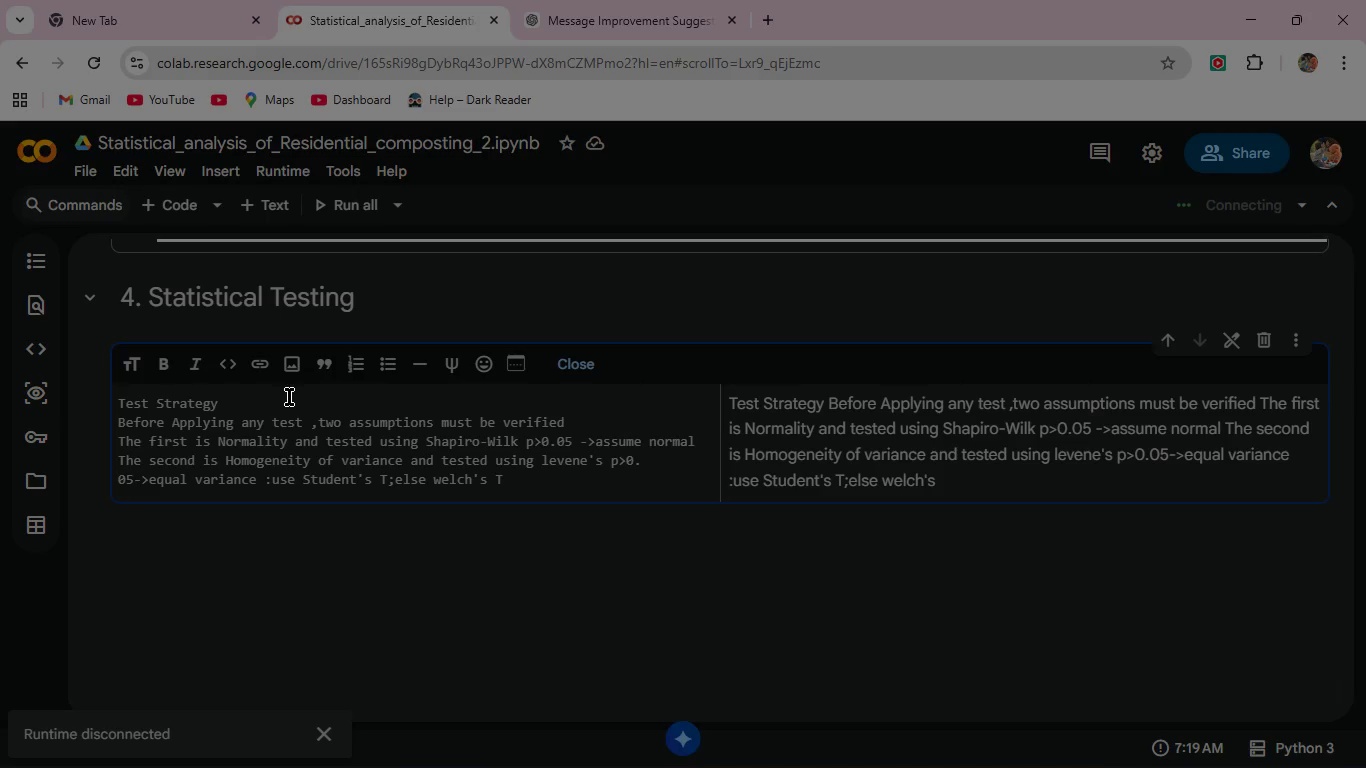 
wait(27.5)
 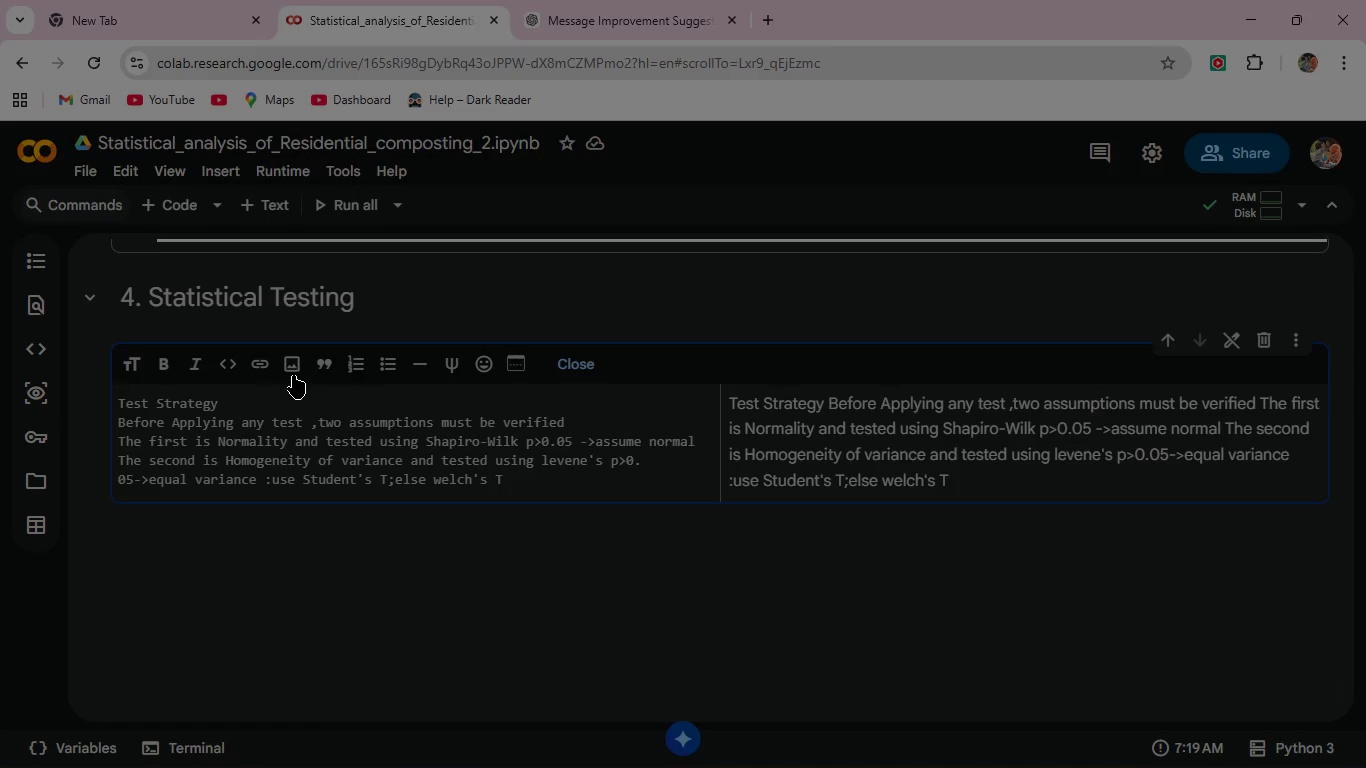 
double_click([250, 381])
 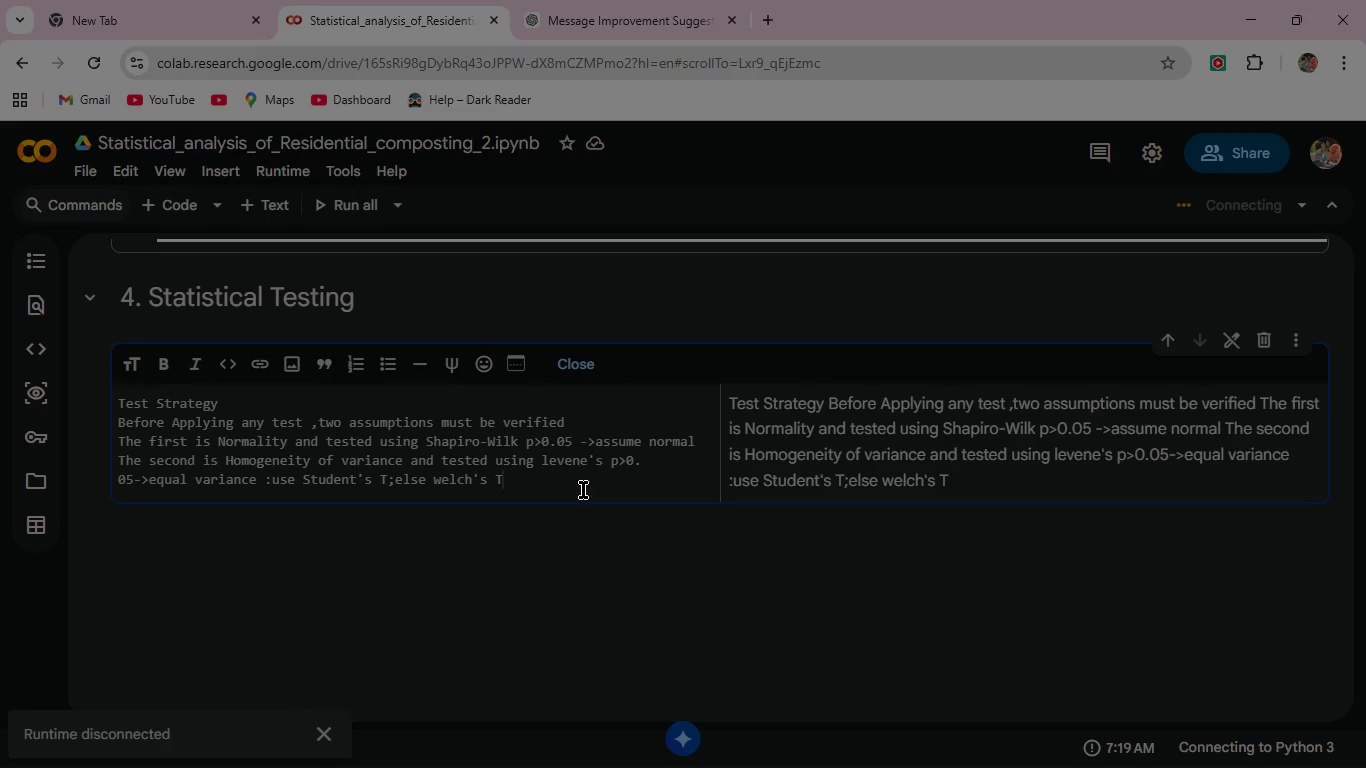 
wait(5.59)
 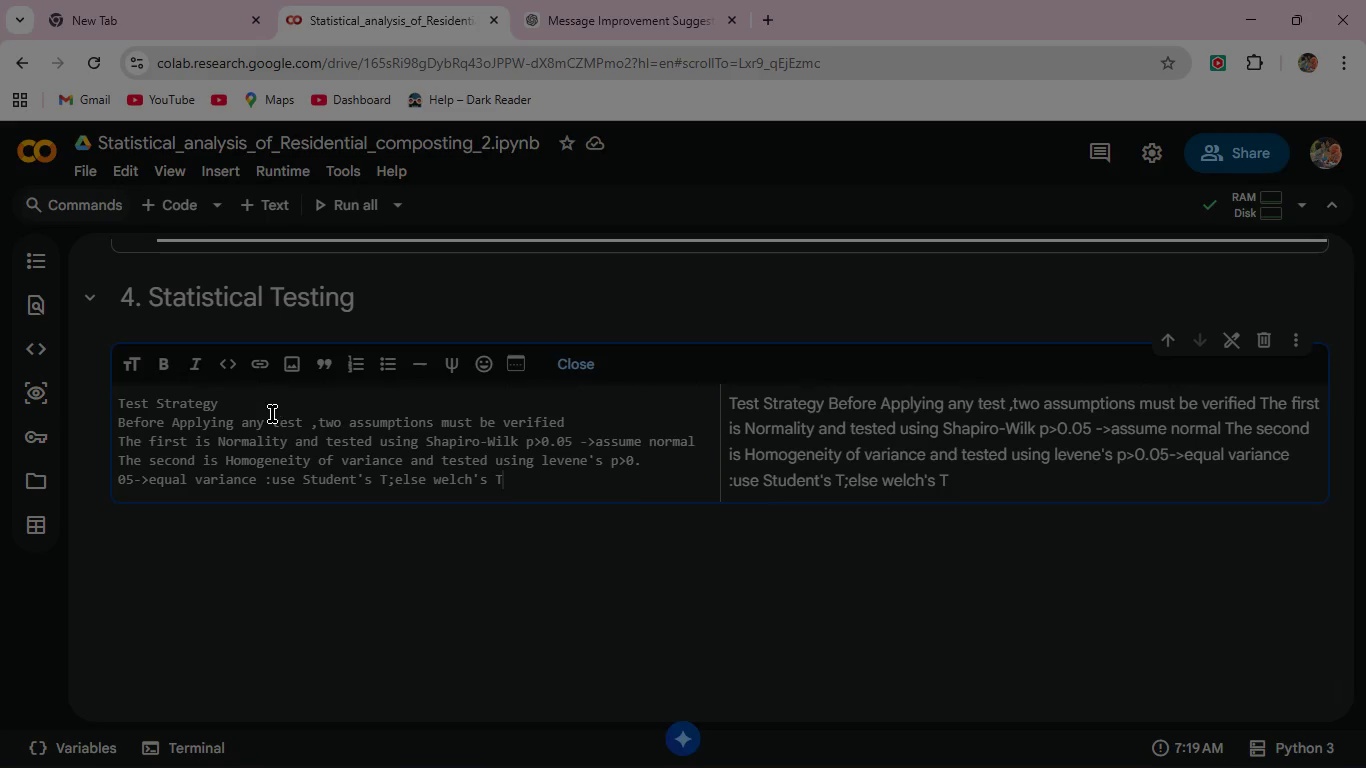 
left_click([569, 429])
 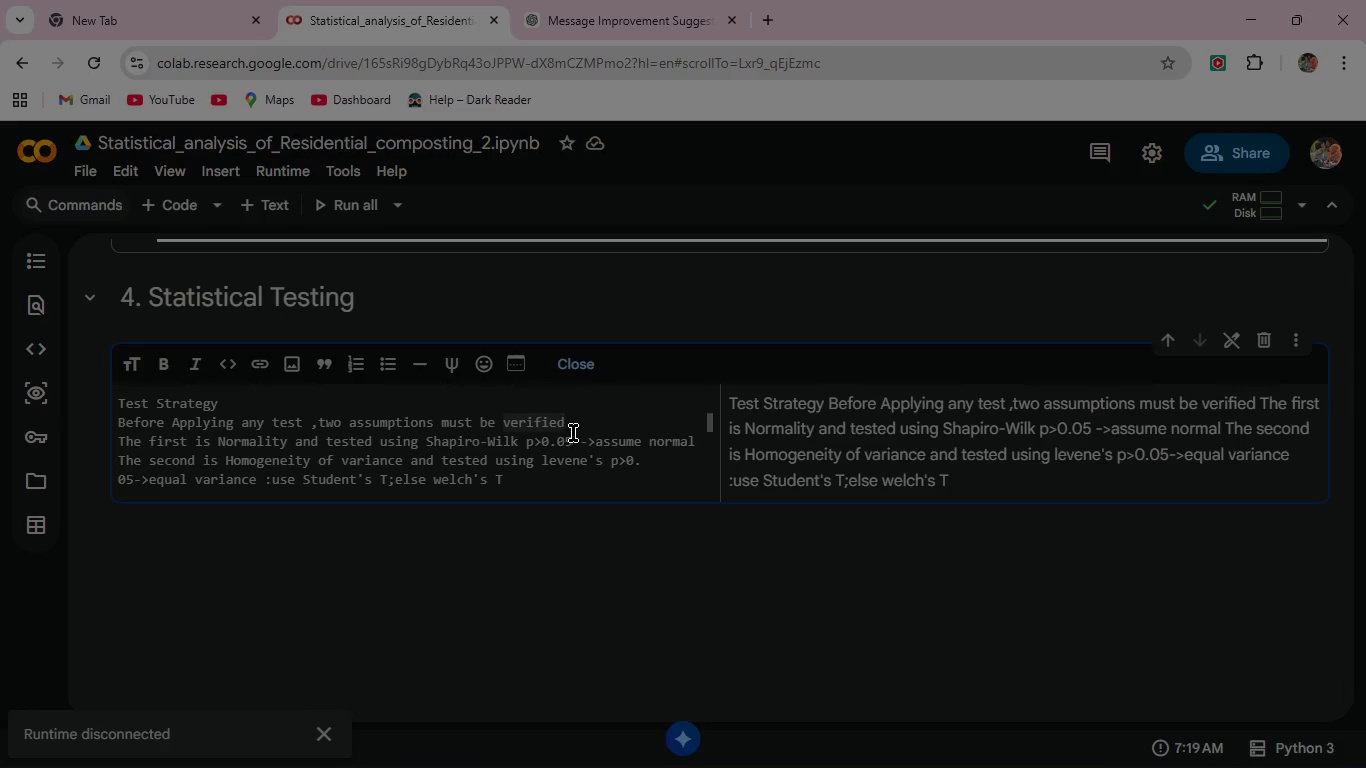 
key(Enter)
 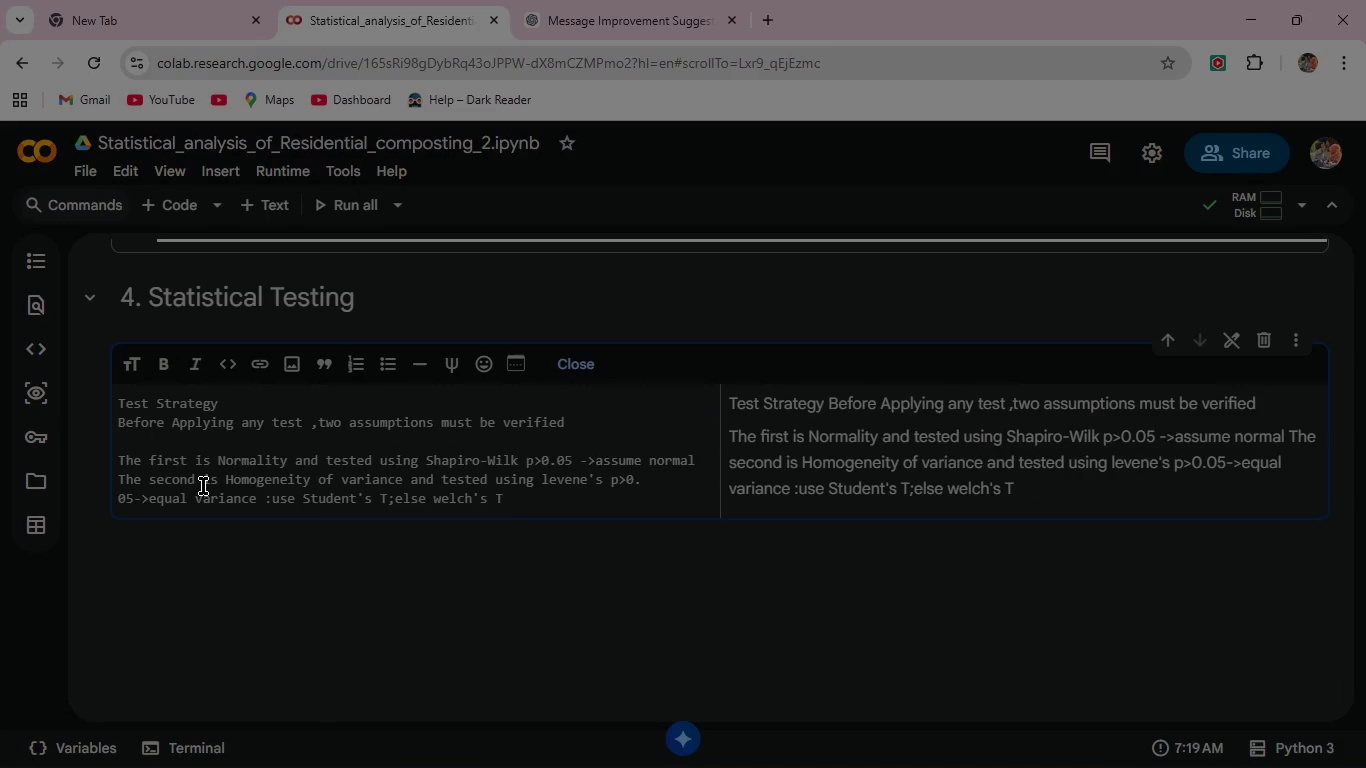 
wait(5.06)
 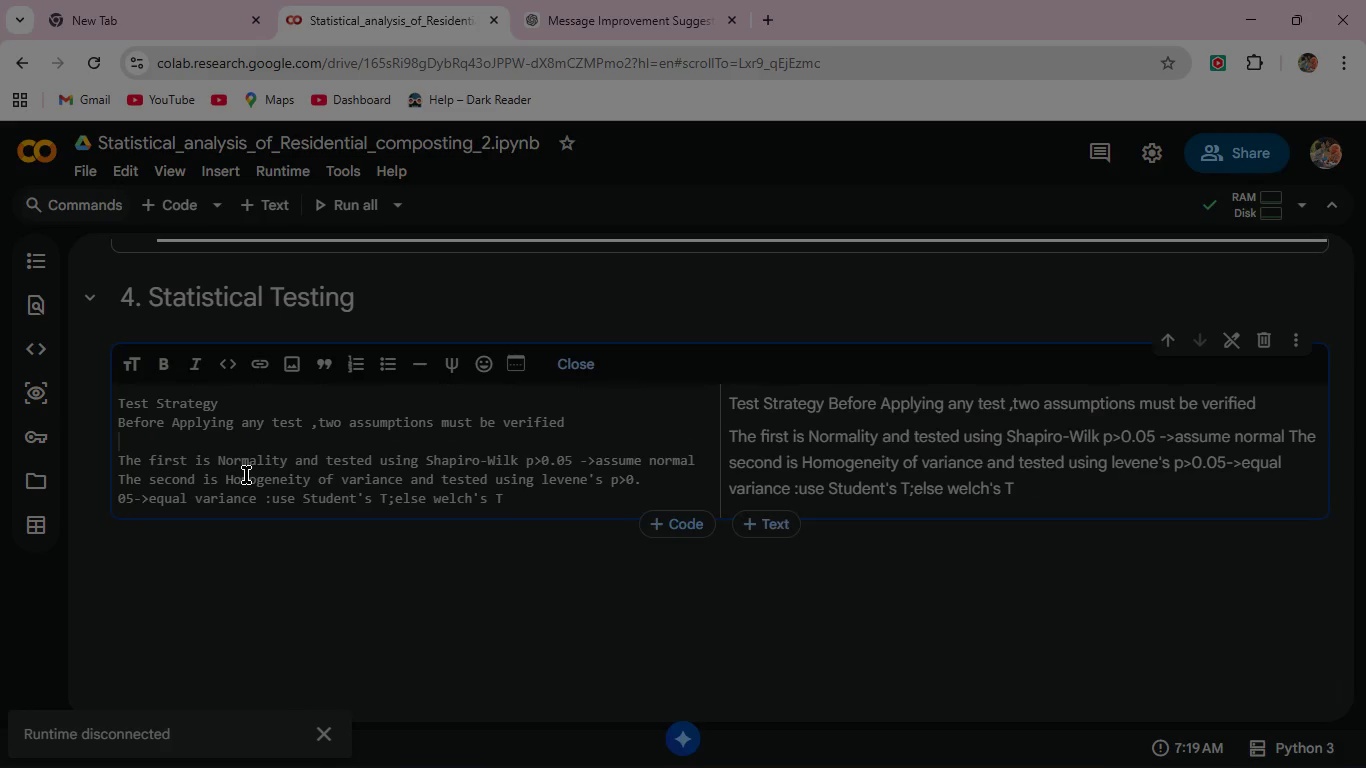 
left_click([119, 474])
 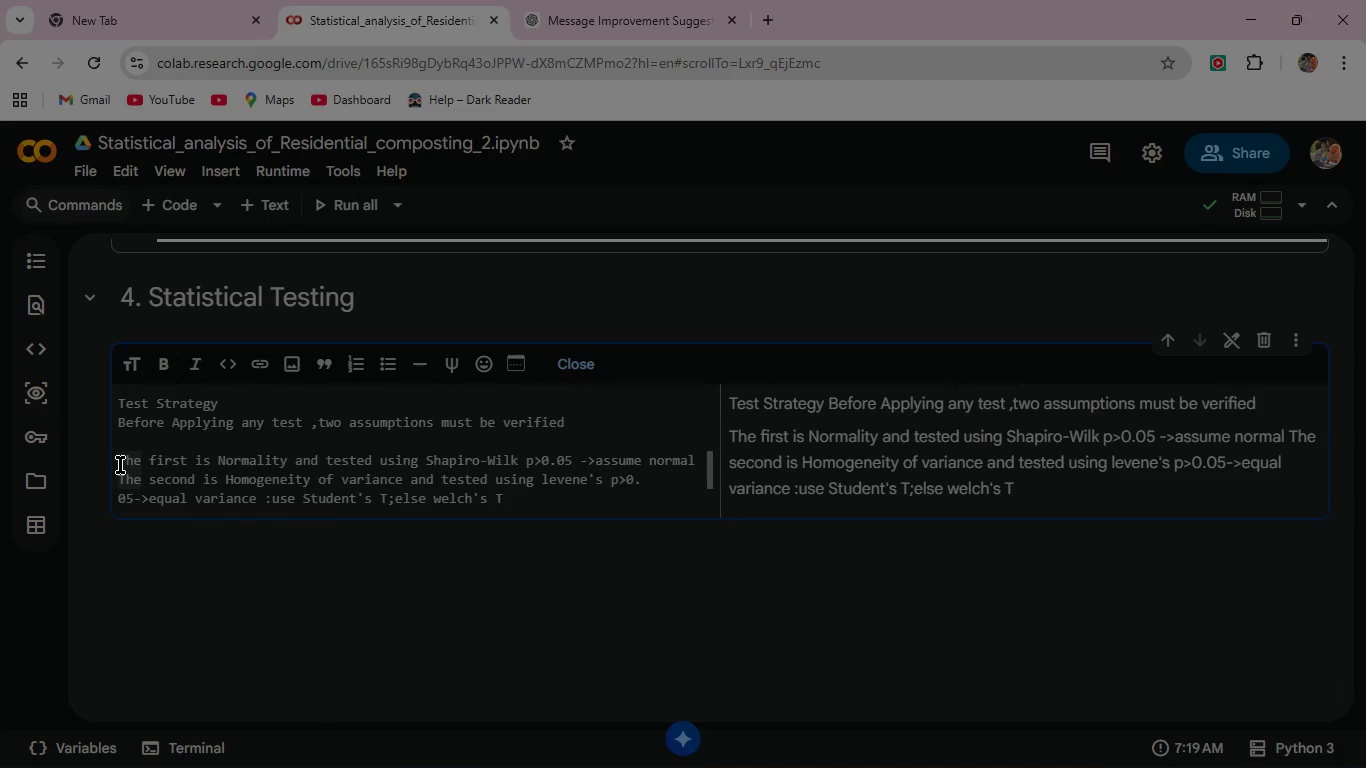 
key(Enter)
 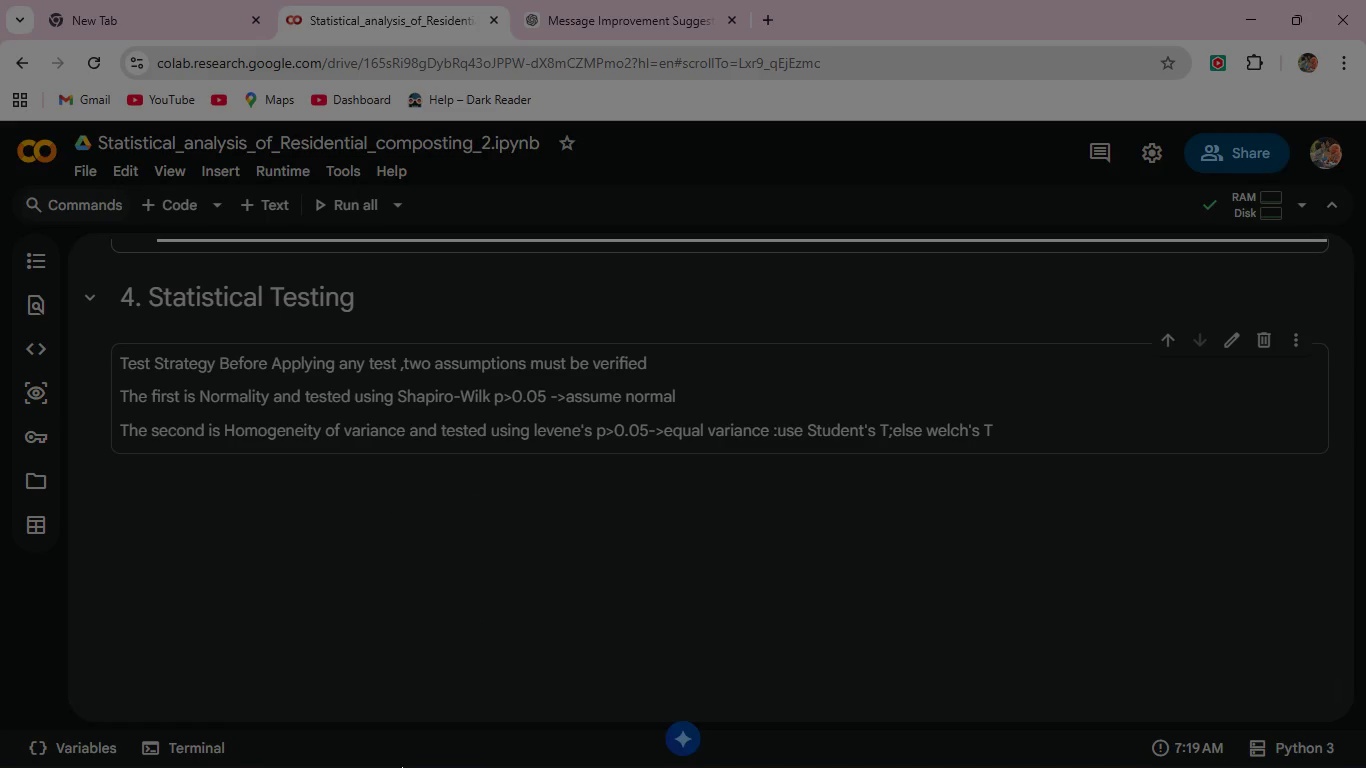 
mouse_move([203, 205])
 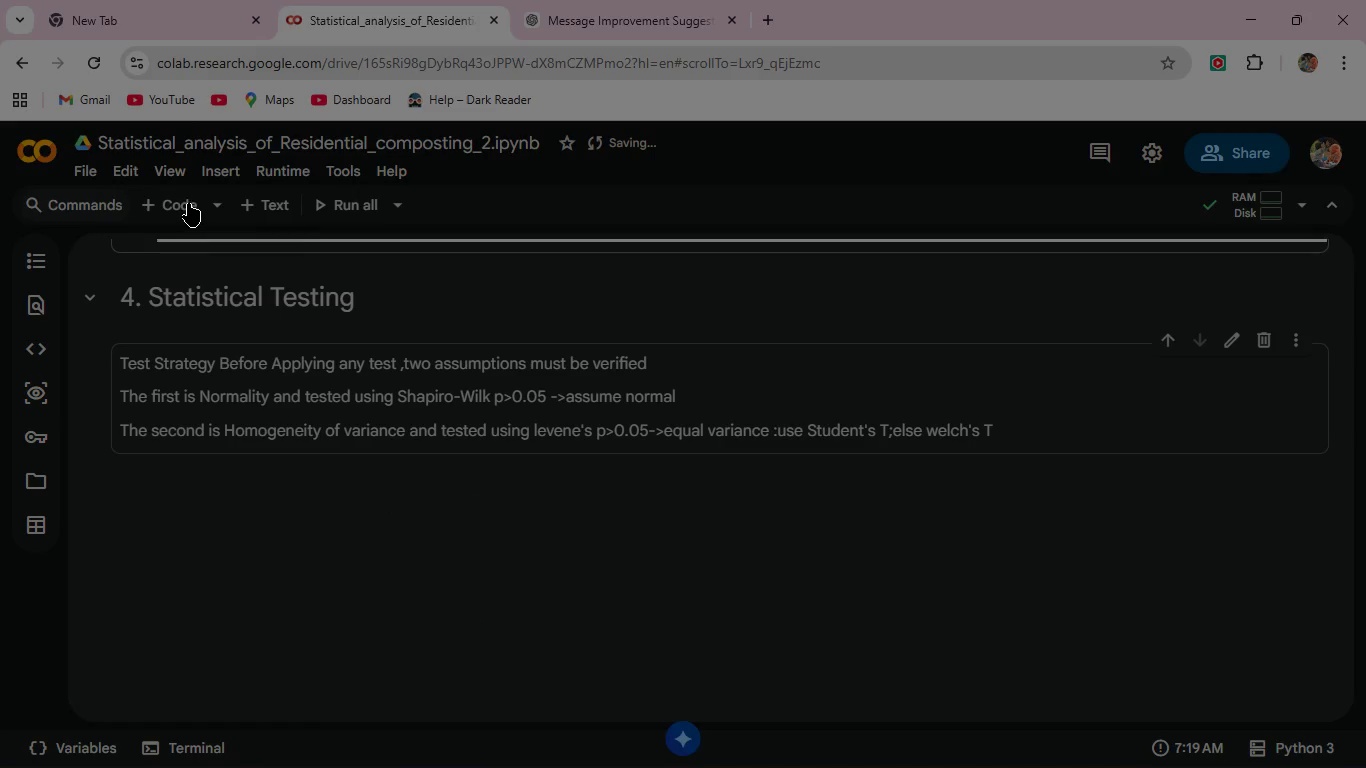 
left_click([188, 203])
 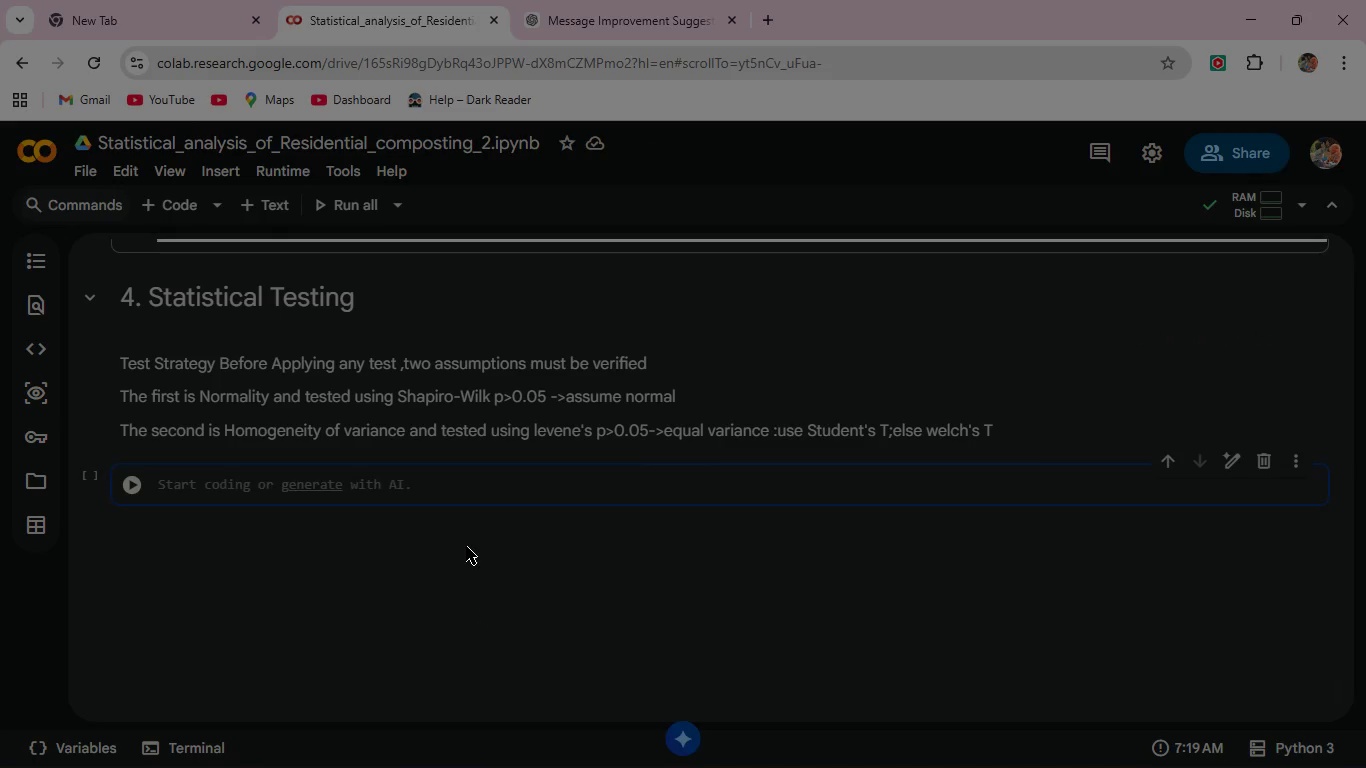 
type(active_r =)
 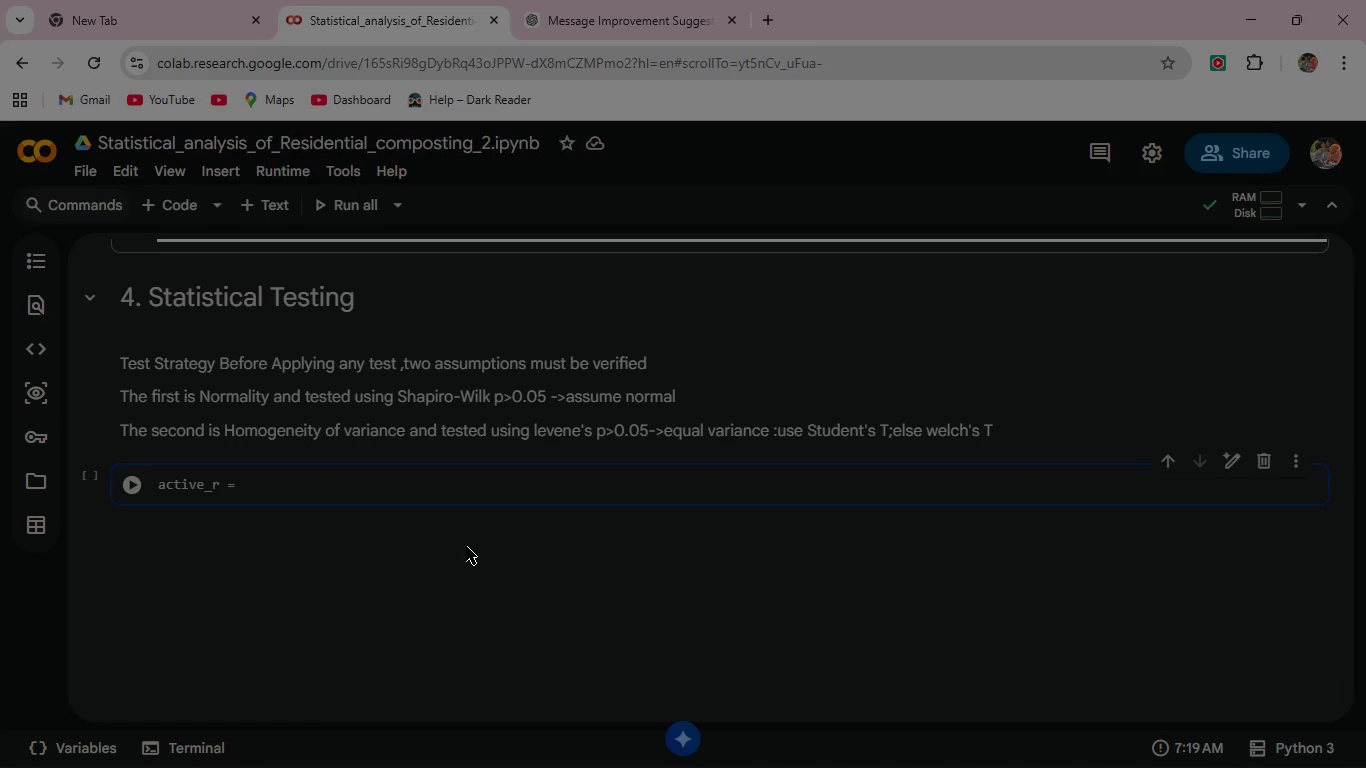 
type(dist.)
key(Backspace)
type(_agg.loc[dist_)
 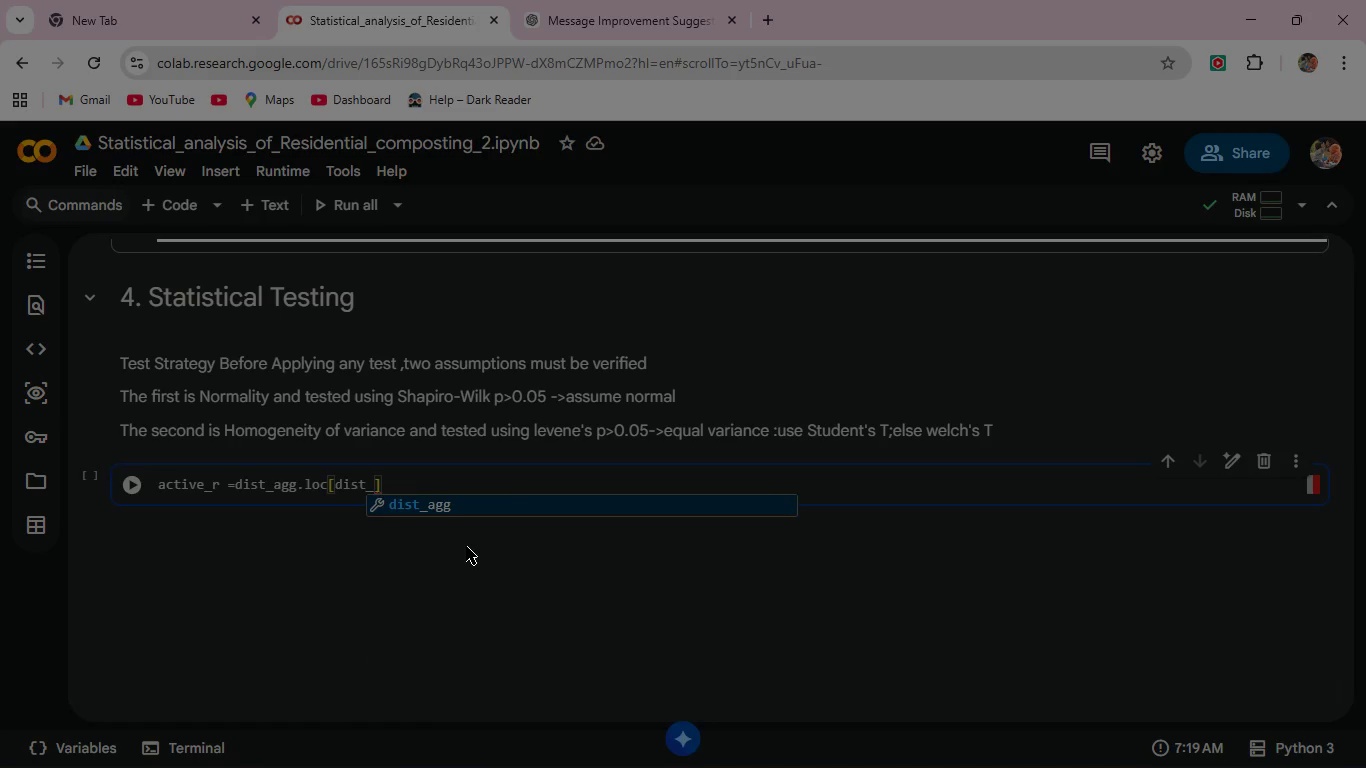 
key(Enter)
 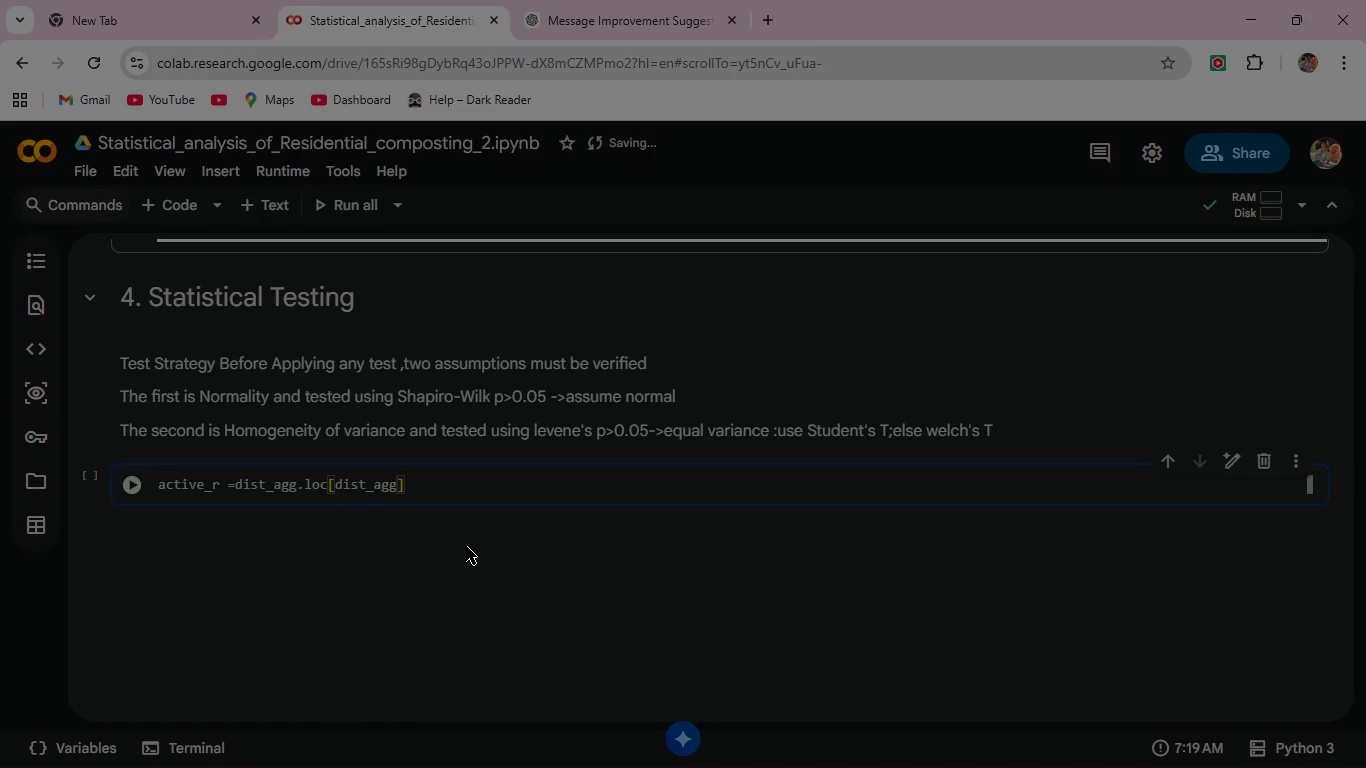 
type(["group)
 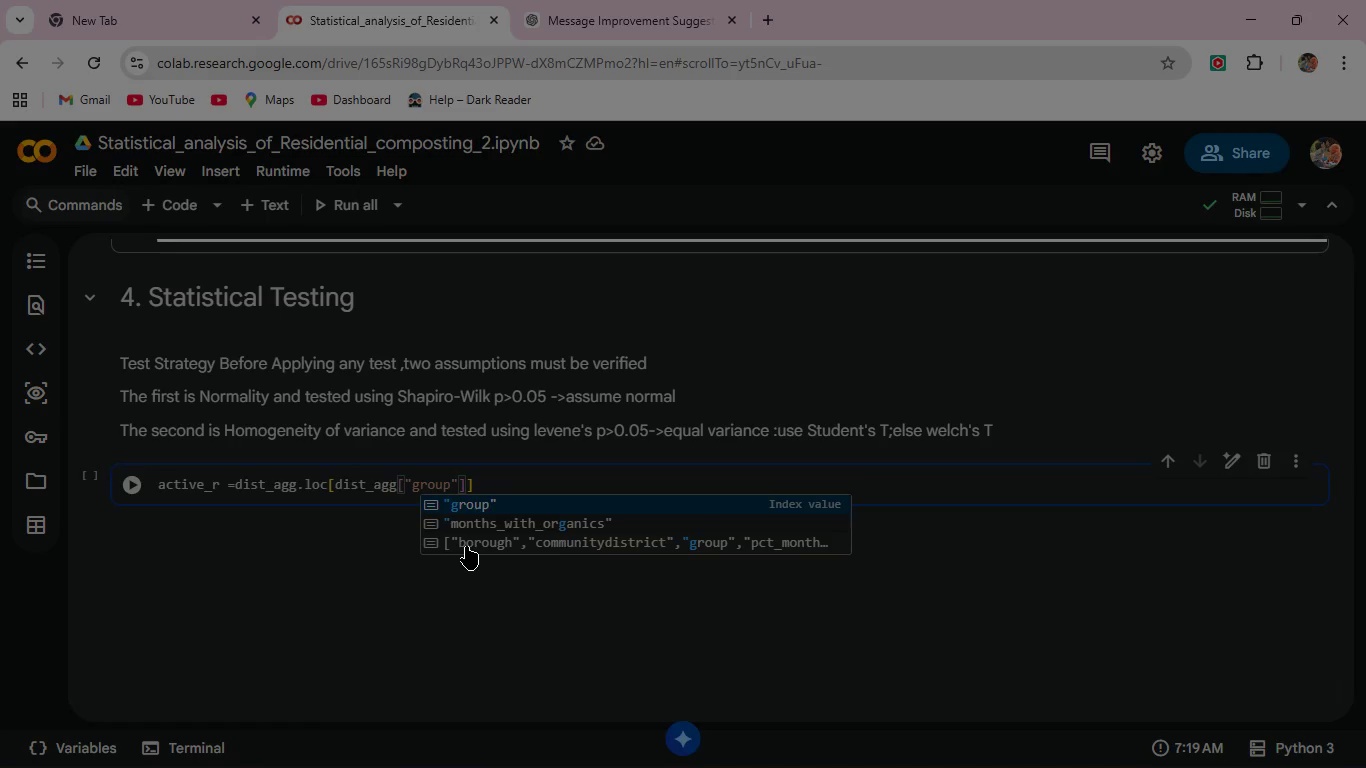 
key(ArrowRight)
 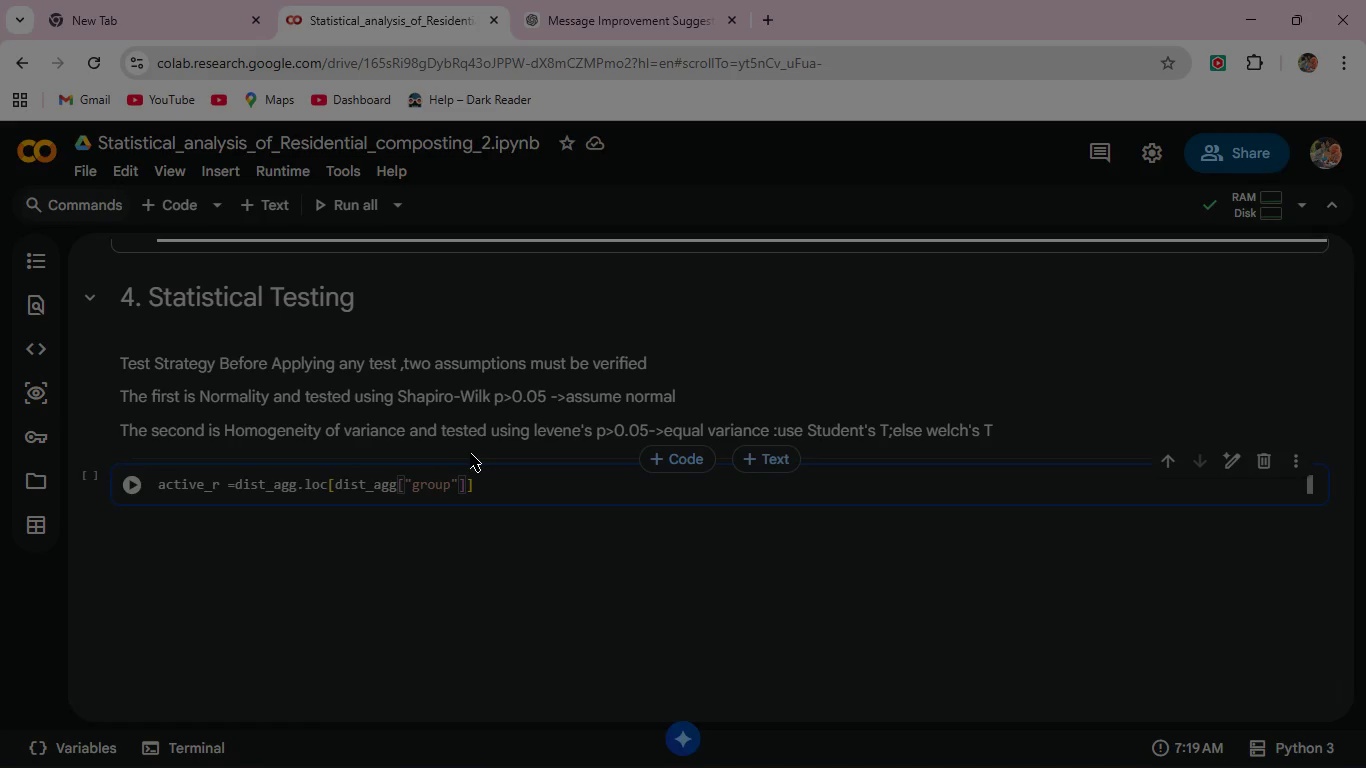 
wait(16.62)
 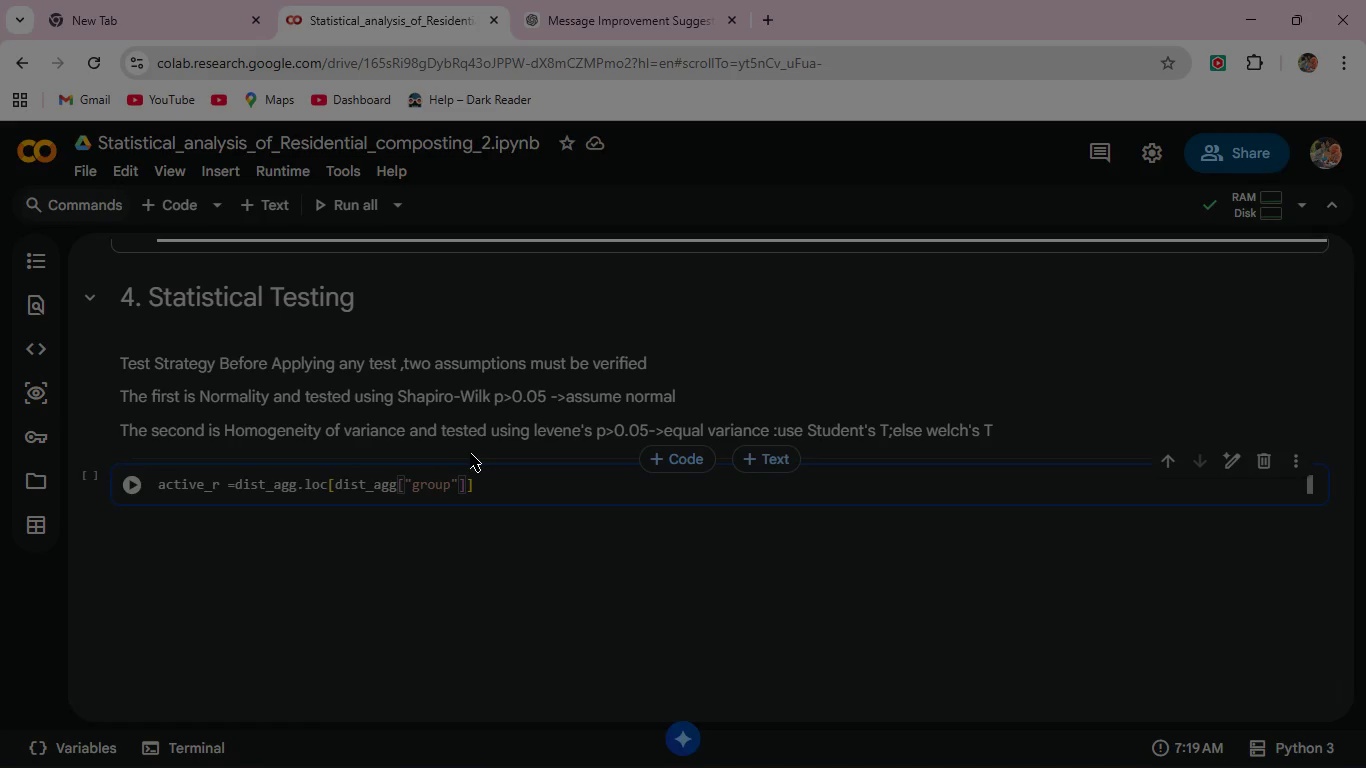 
key(Backspace)
 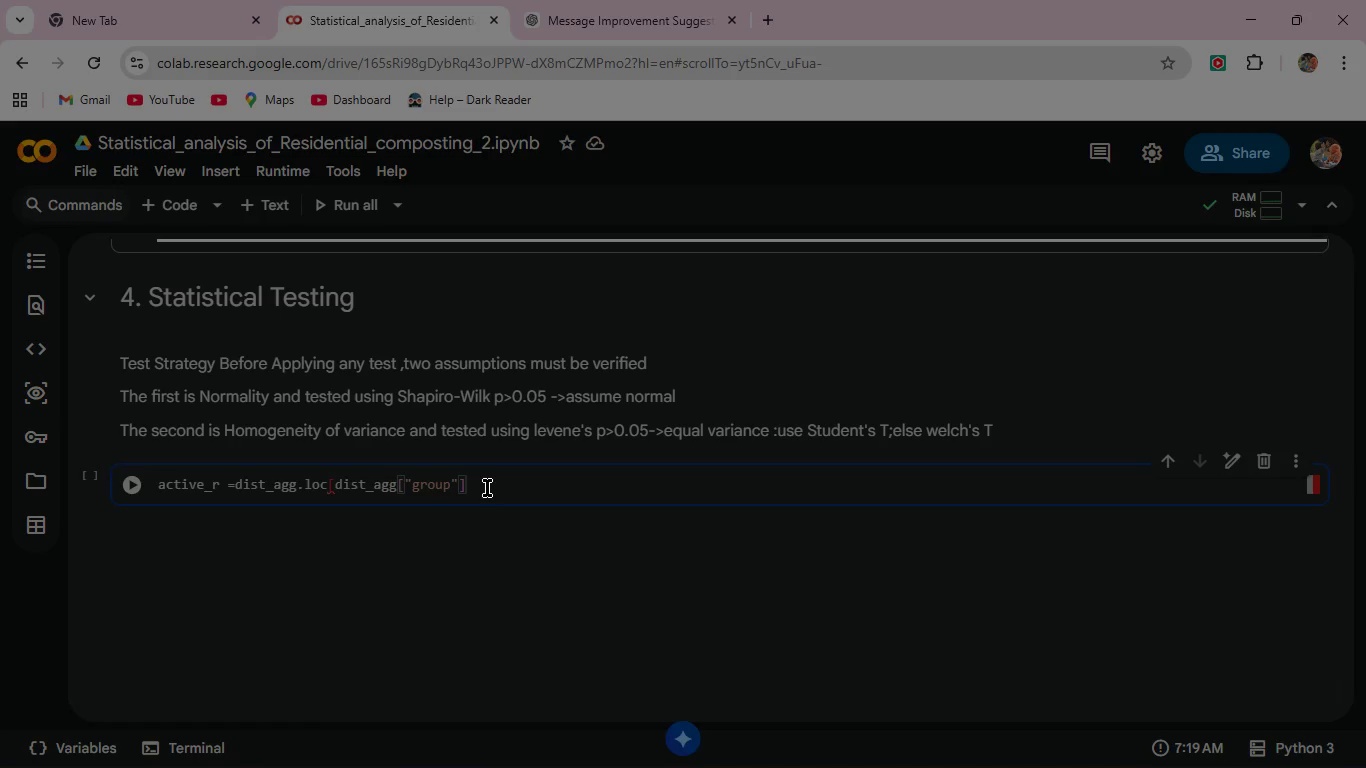 
type(=="Compost-Active")
 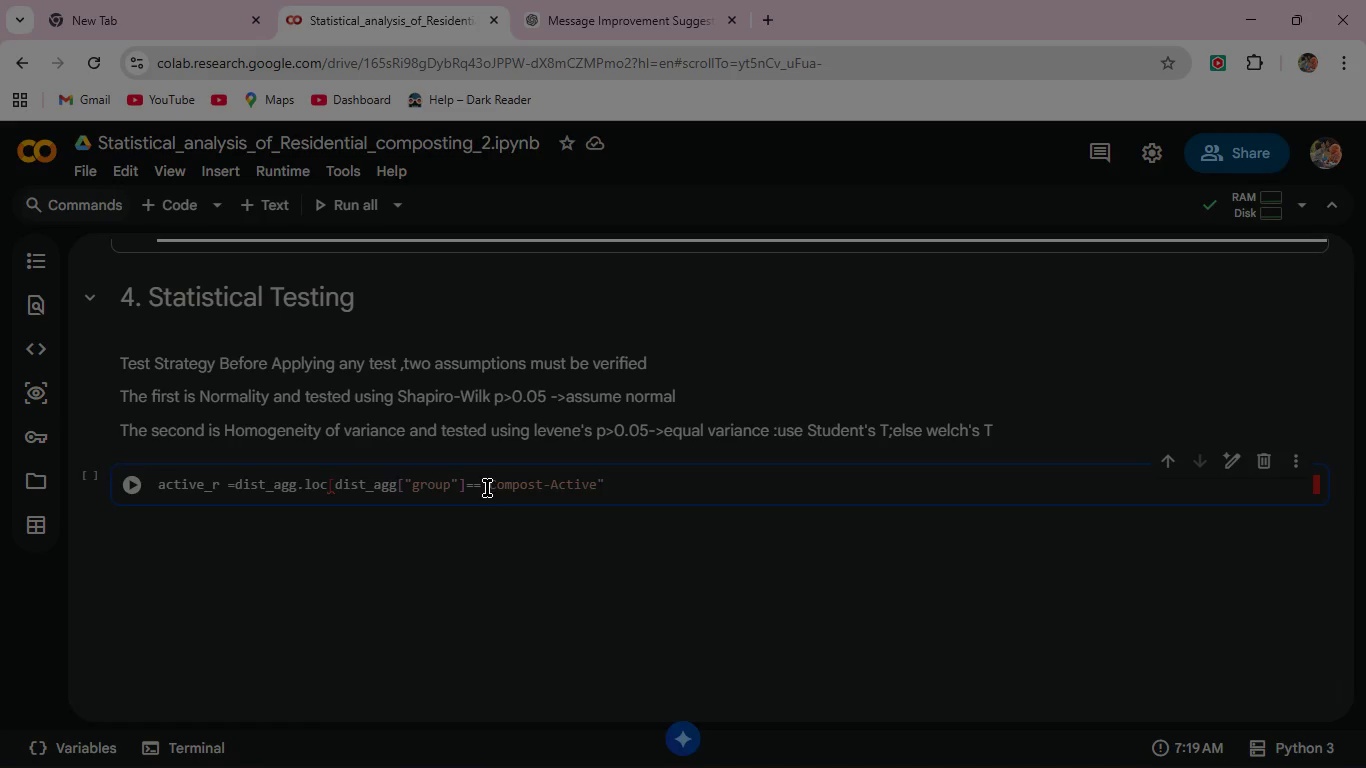 
type(,"mean_refuse)
 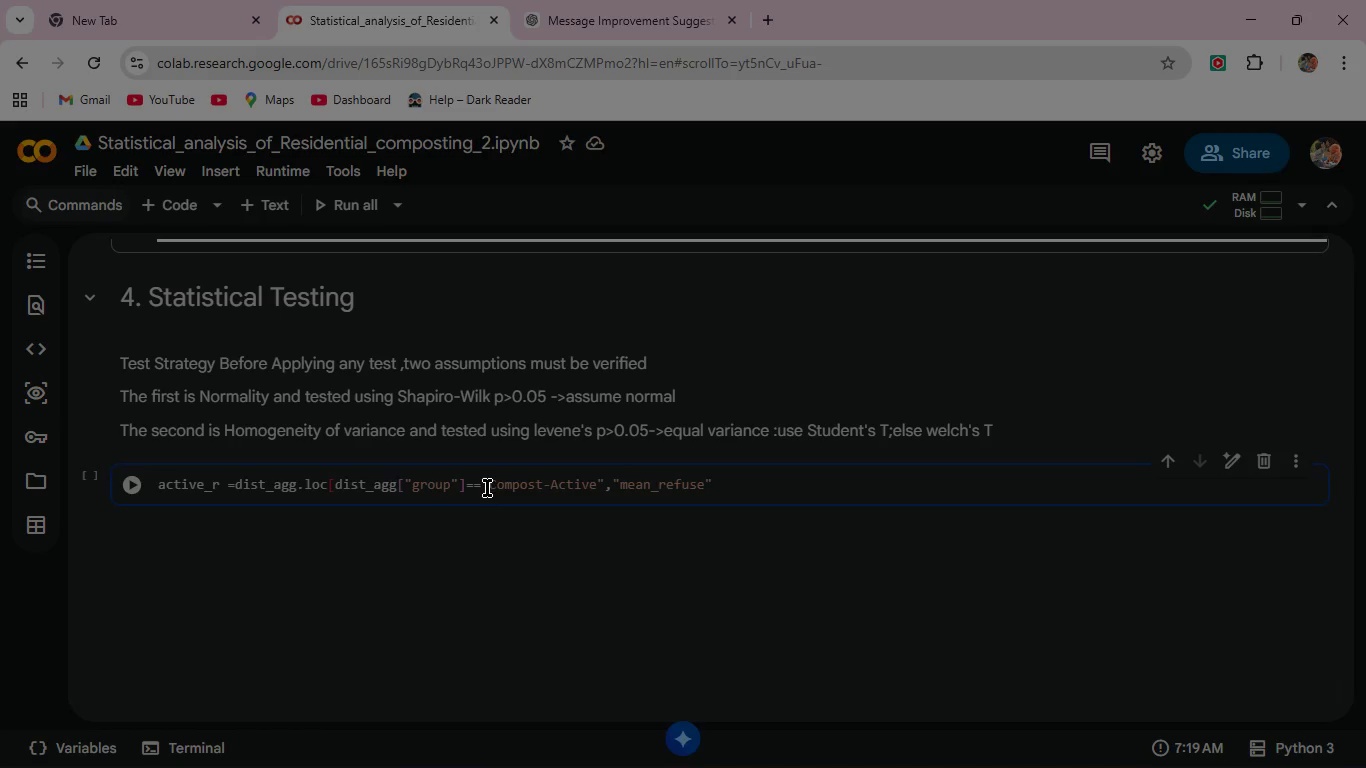 
type(_per1k)
 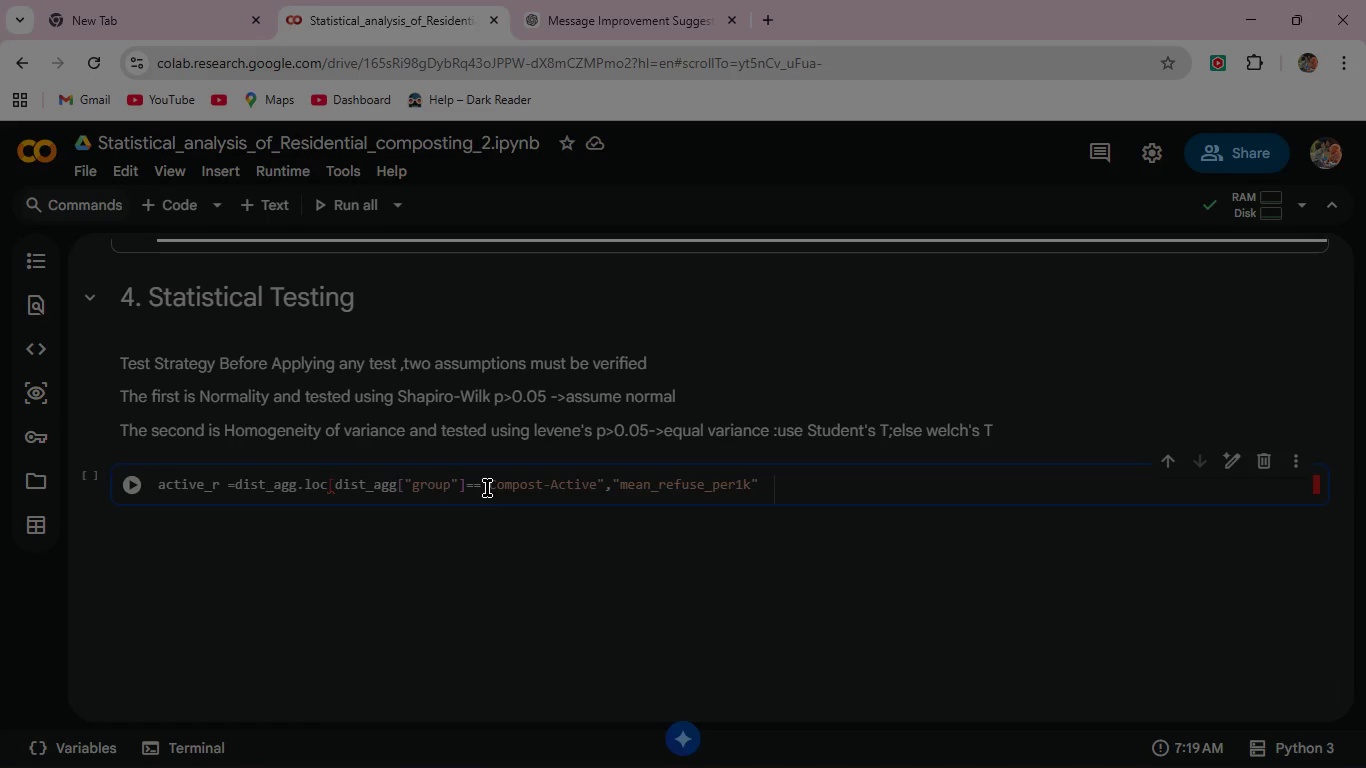 
key(ArrowRight)
 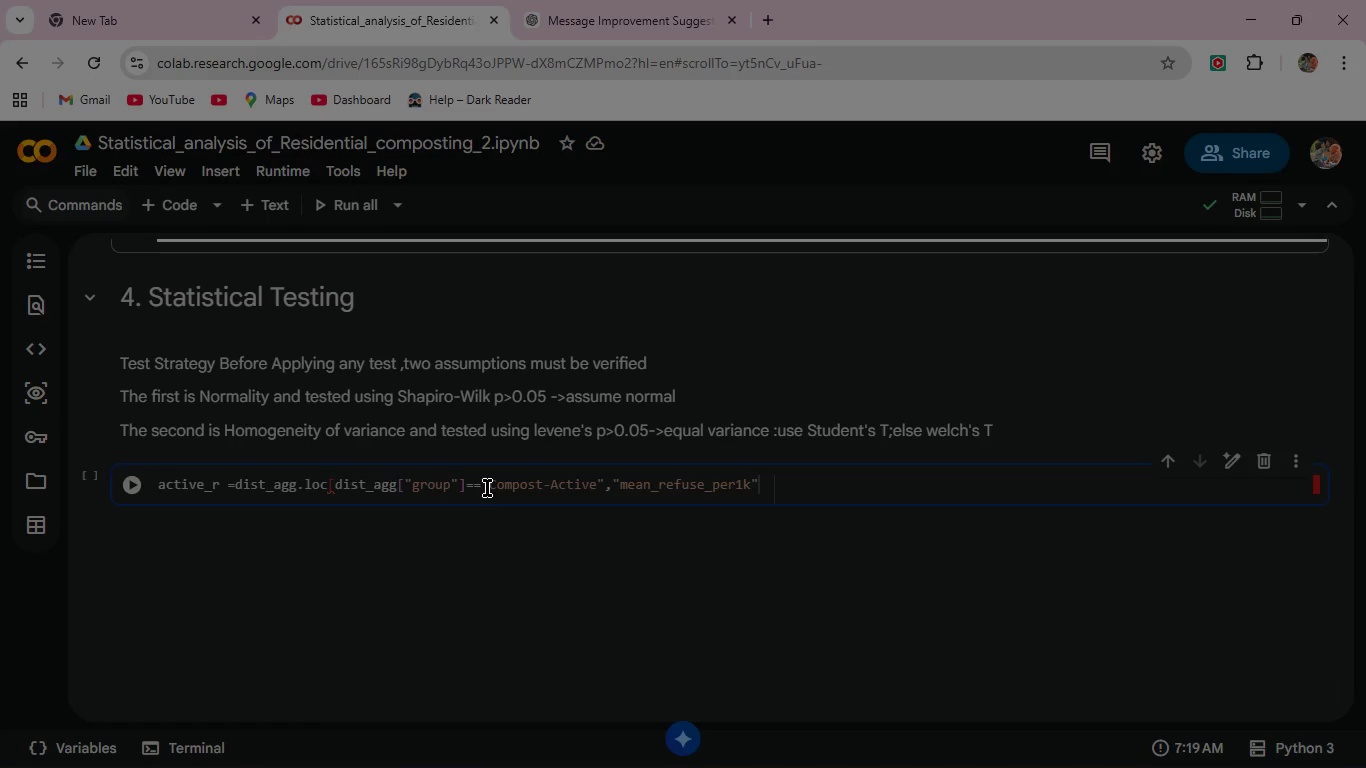 
type(].values)
 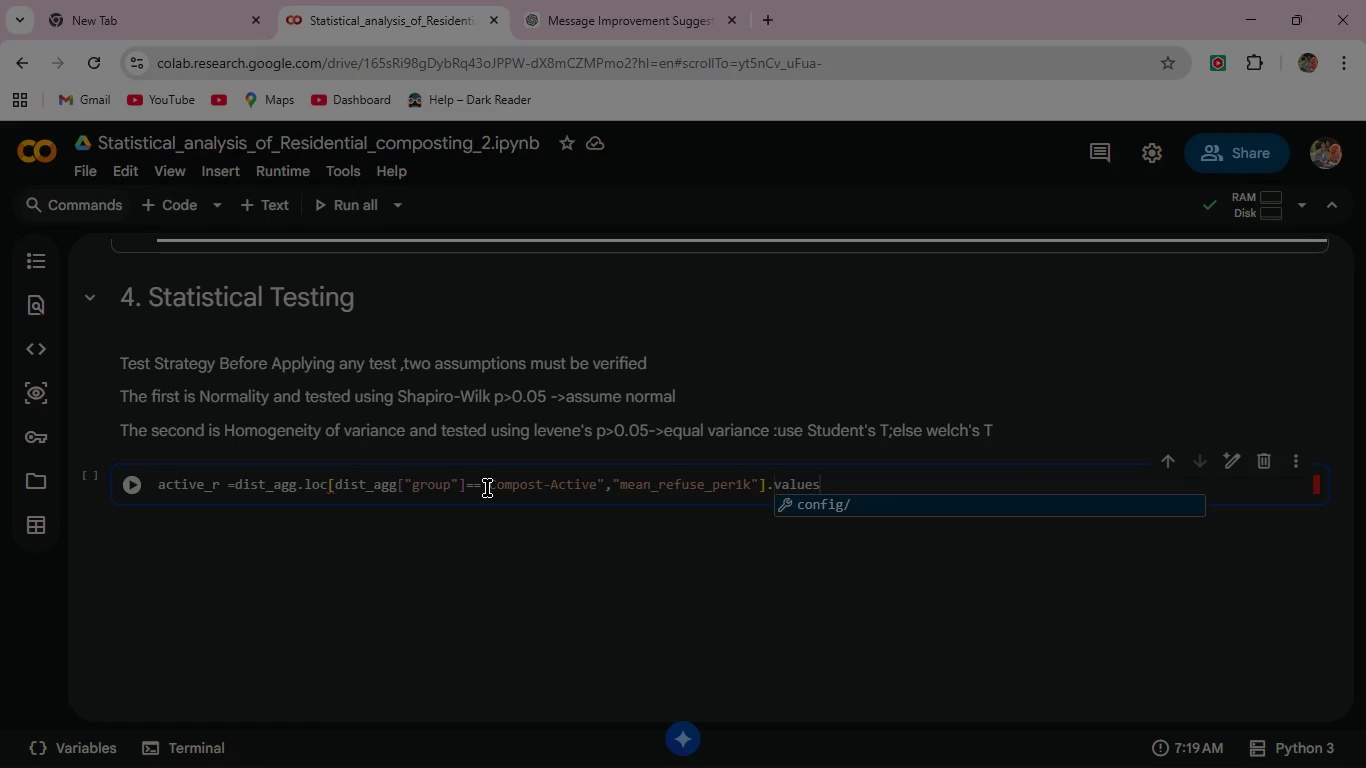 
key(Enter)
 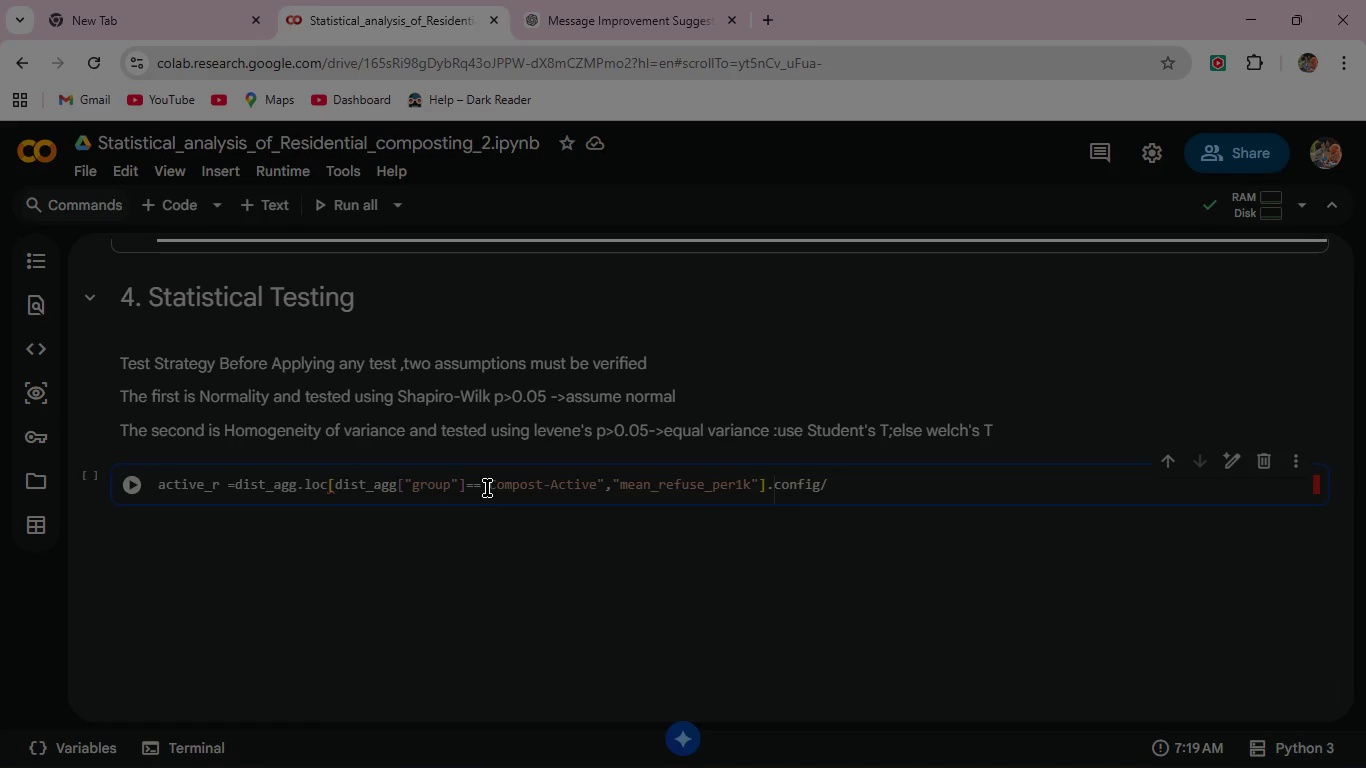 
key(Backspace)
key(Backspace)
key(Backspace)
key(Backspace)
key(Backspace)
key(Backspace)
key(Backspace)
type(values)
 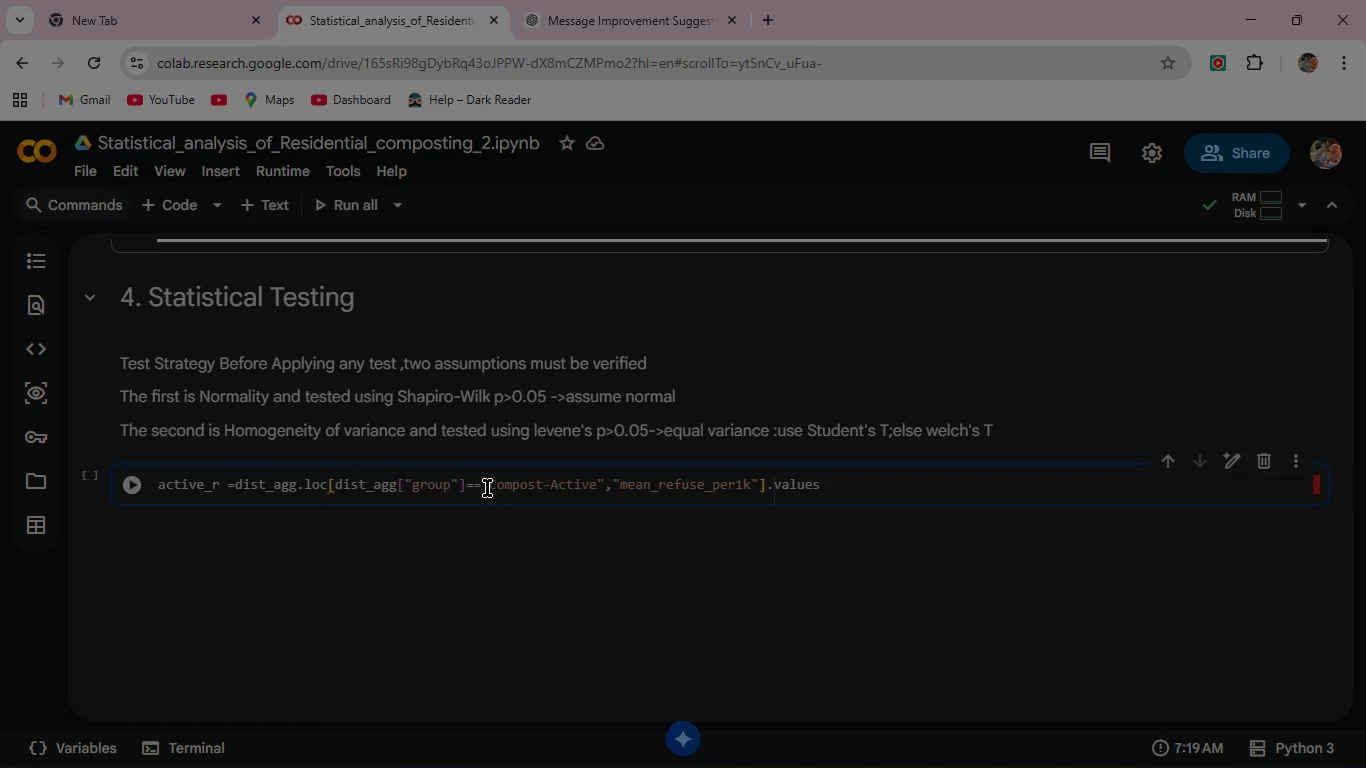 
key(Enter)
 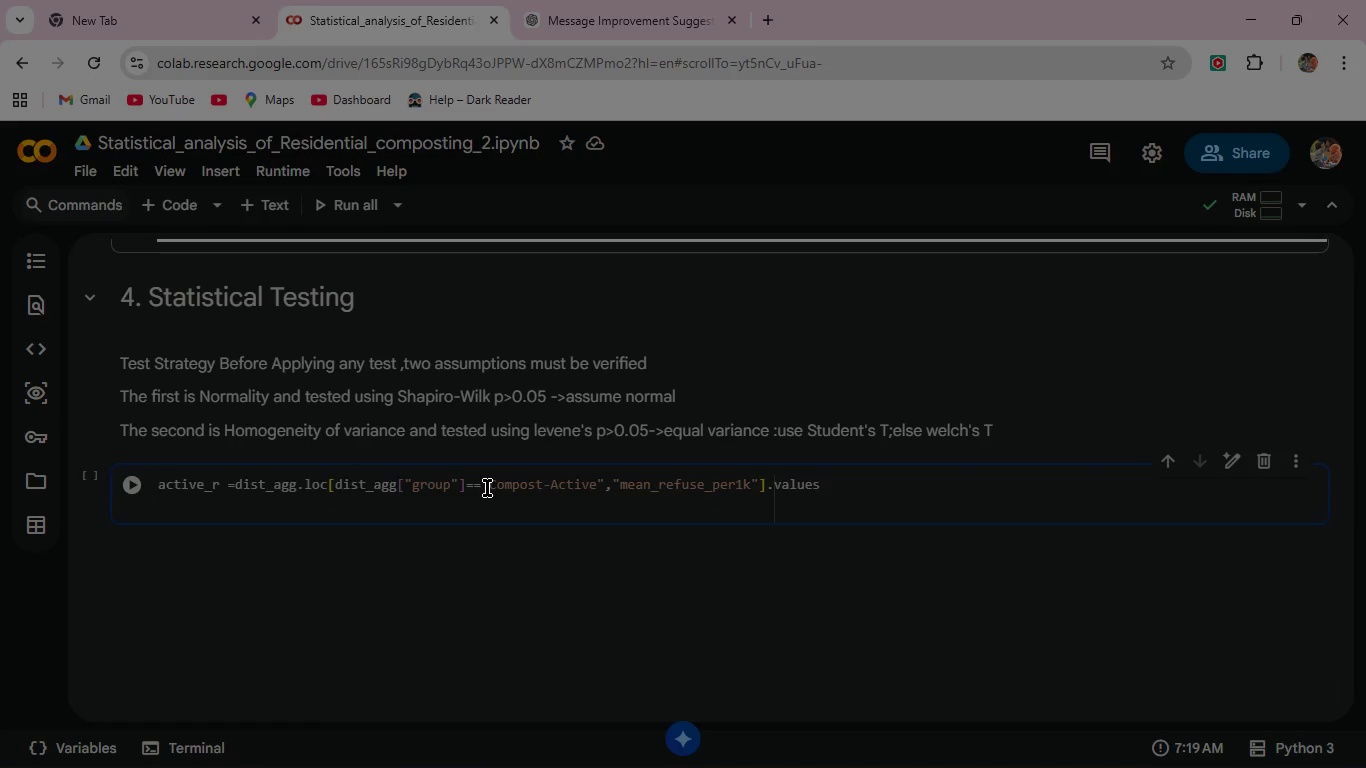 
type(non_r   = dist_agg.loc[dist_agg")
 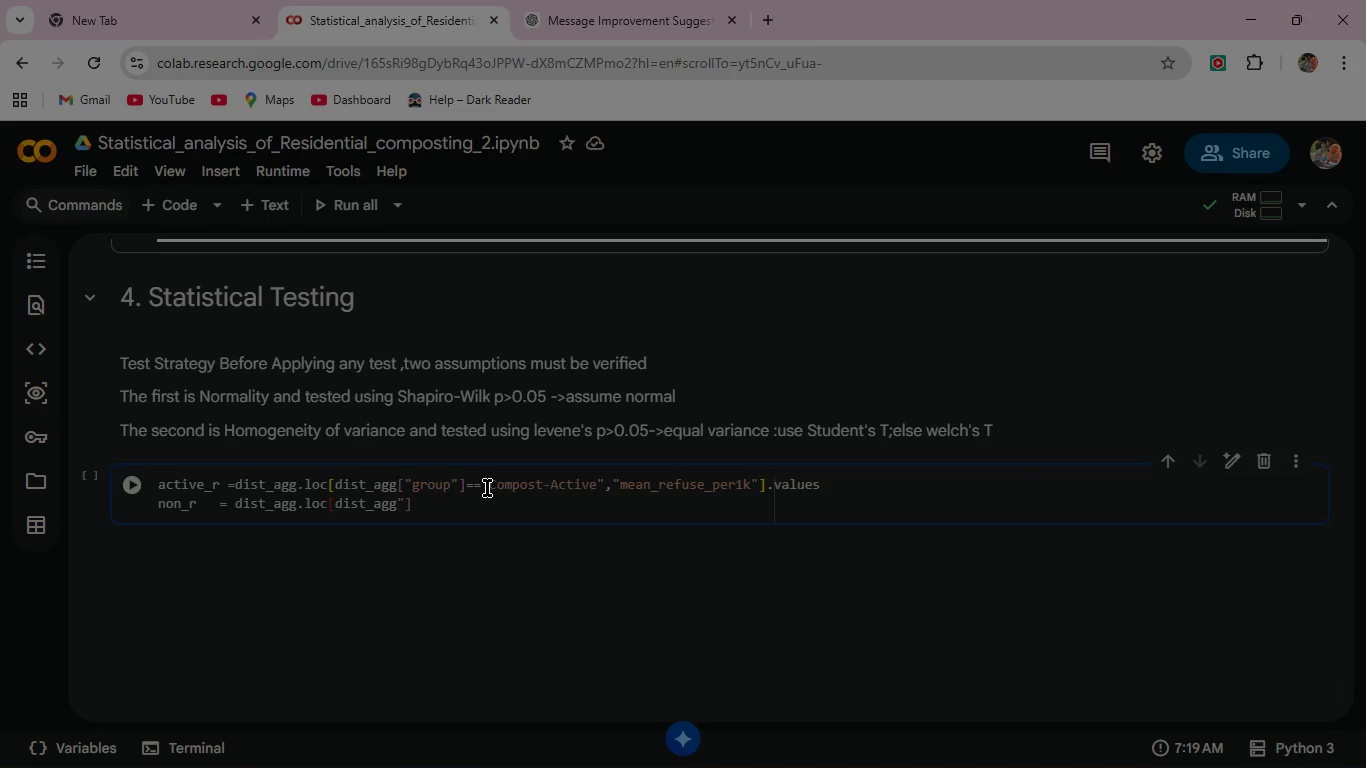 
wait(11.3)
 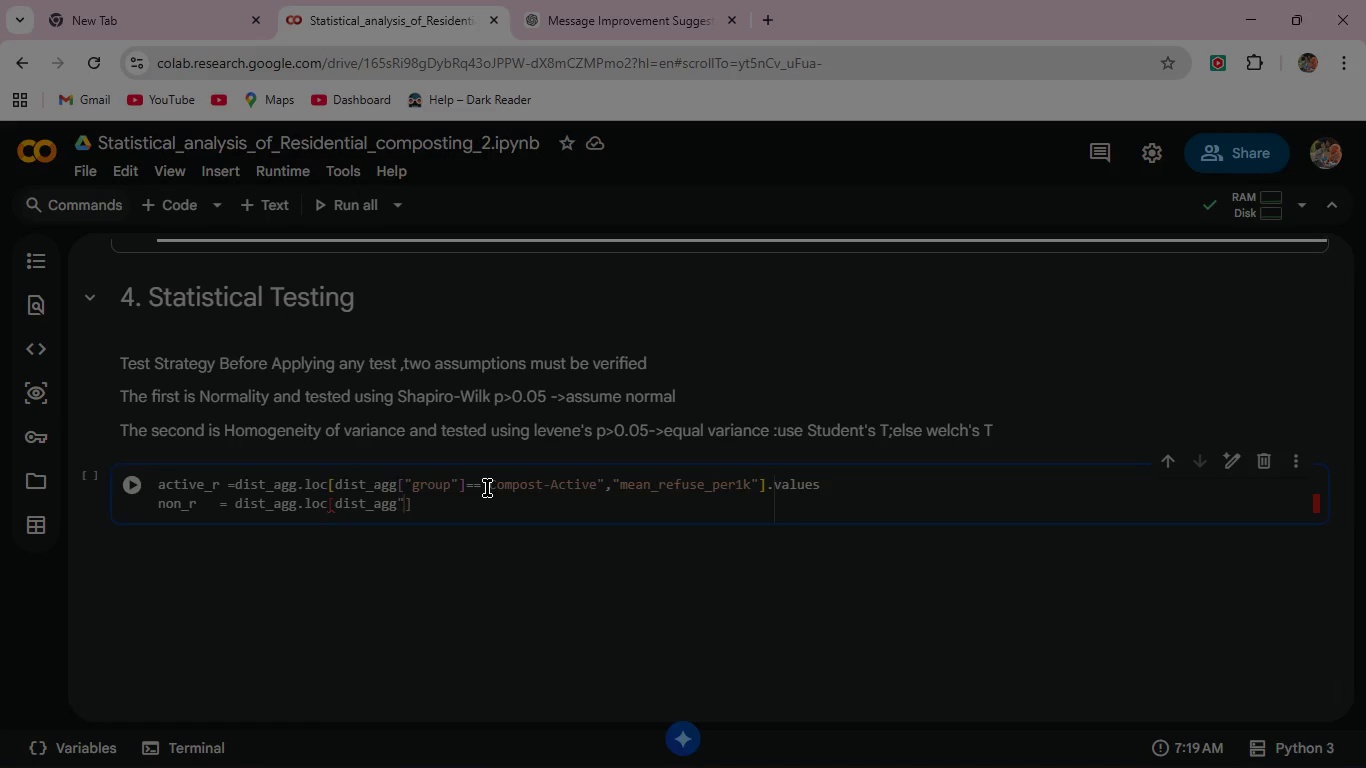 
key(Backspace)
 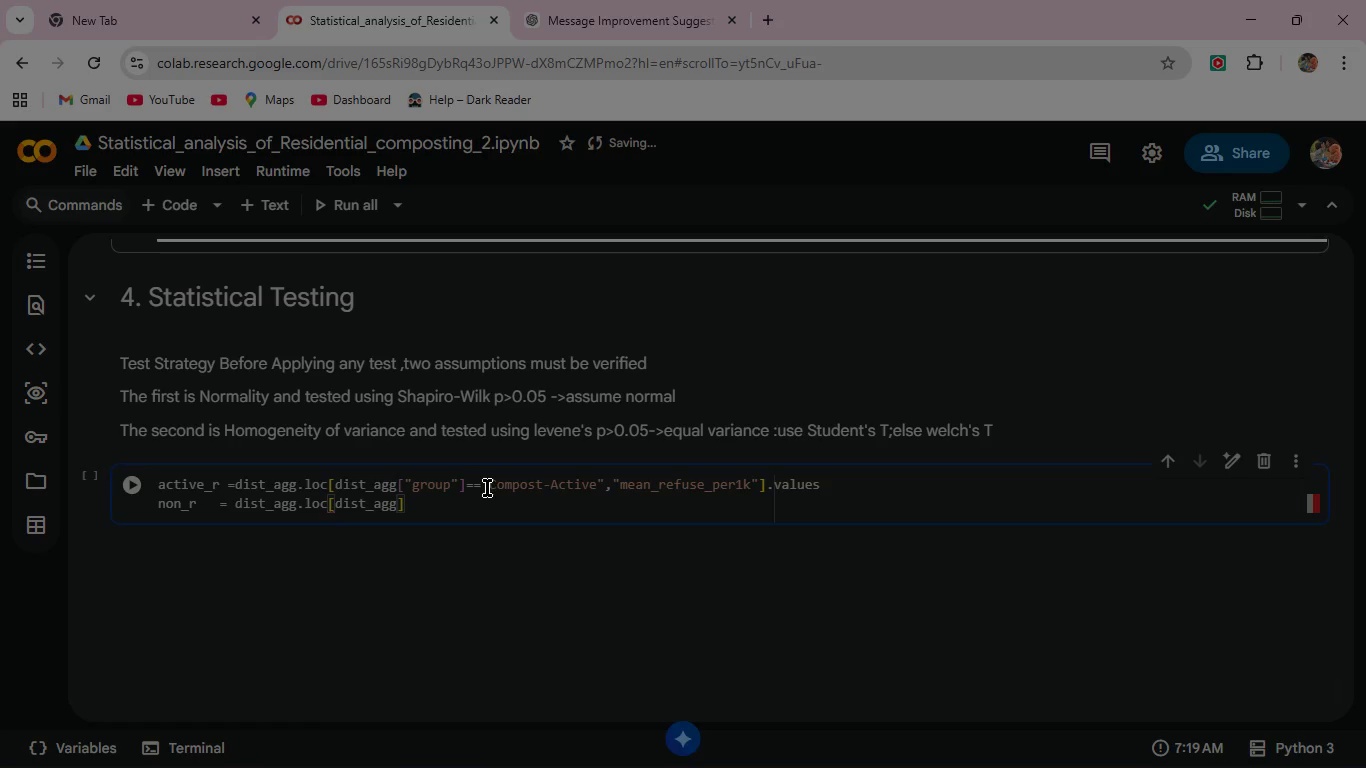 
key(ArrowRight)
 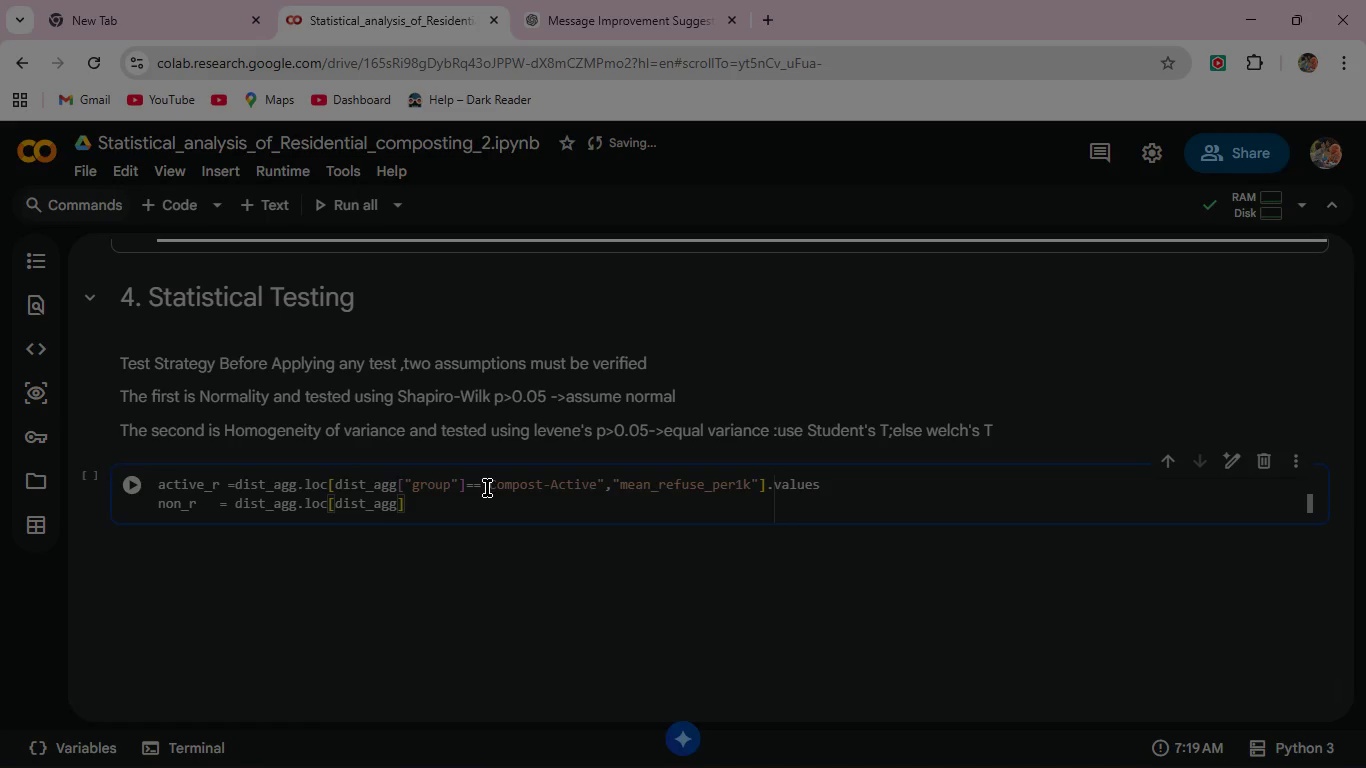 
key(Shift+BracketLeft)
 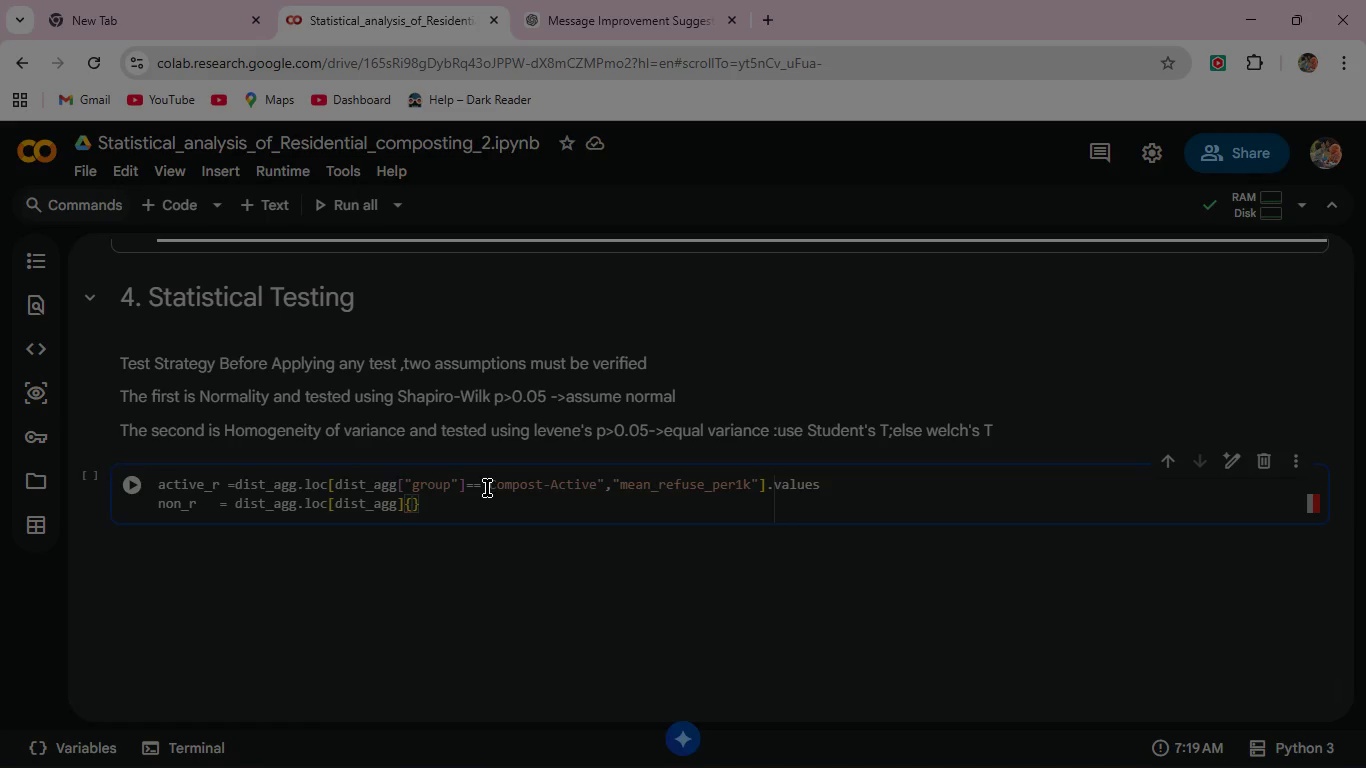 
key(Control+Z)
 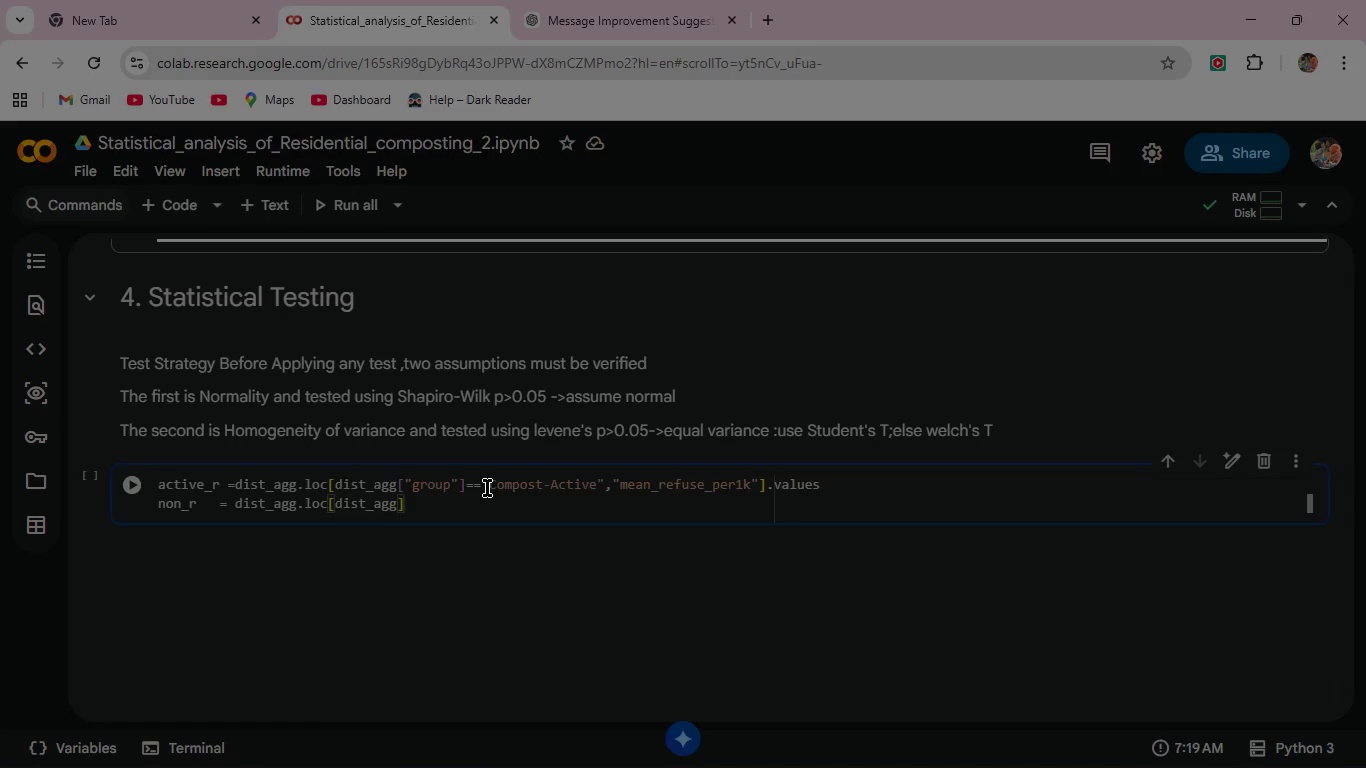 
type(["group)
 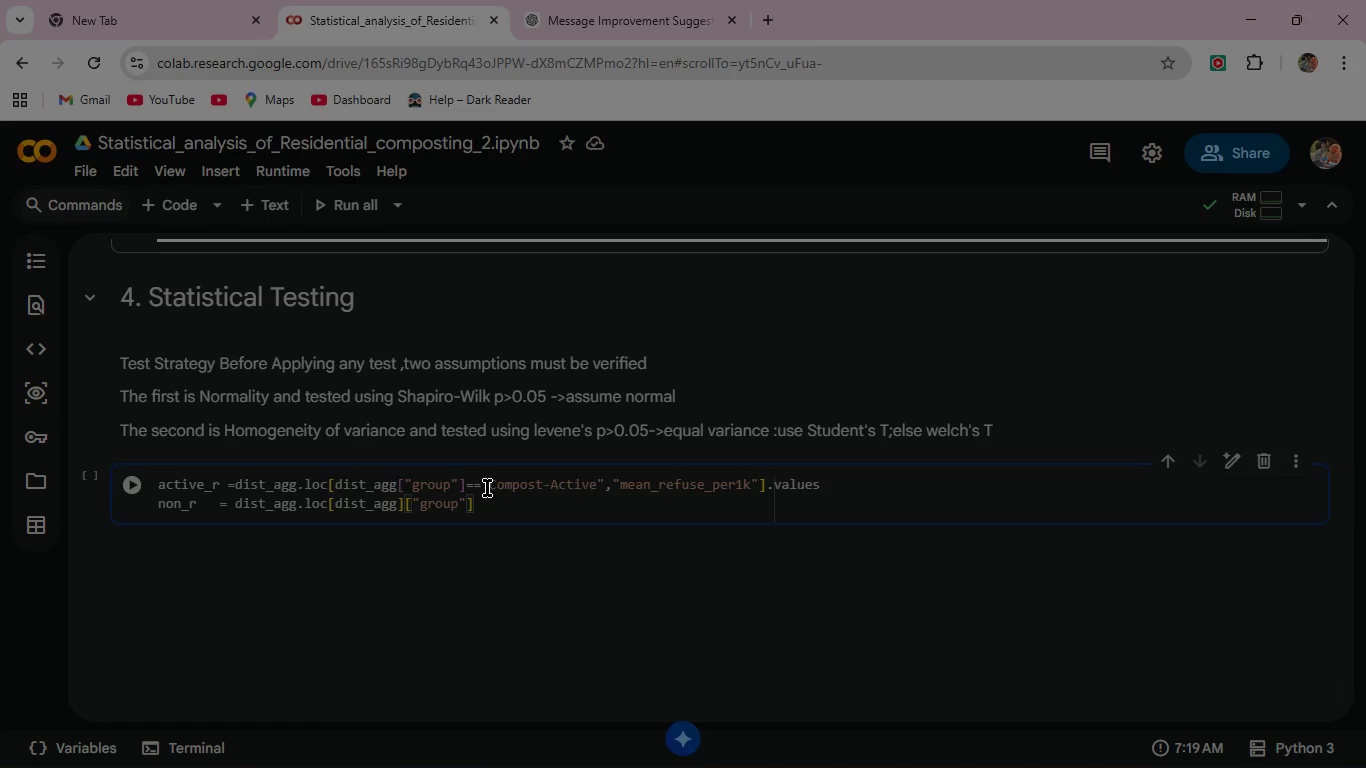 
key(ArrowRight)
 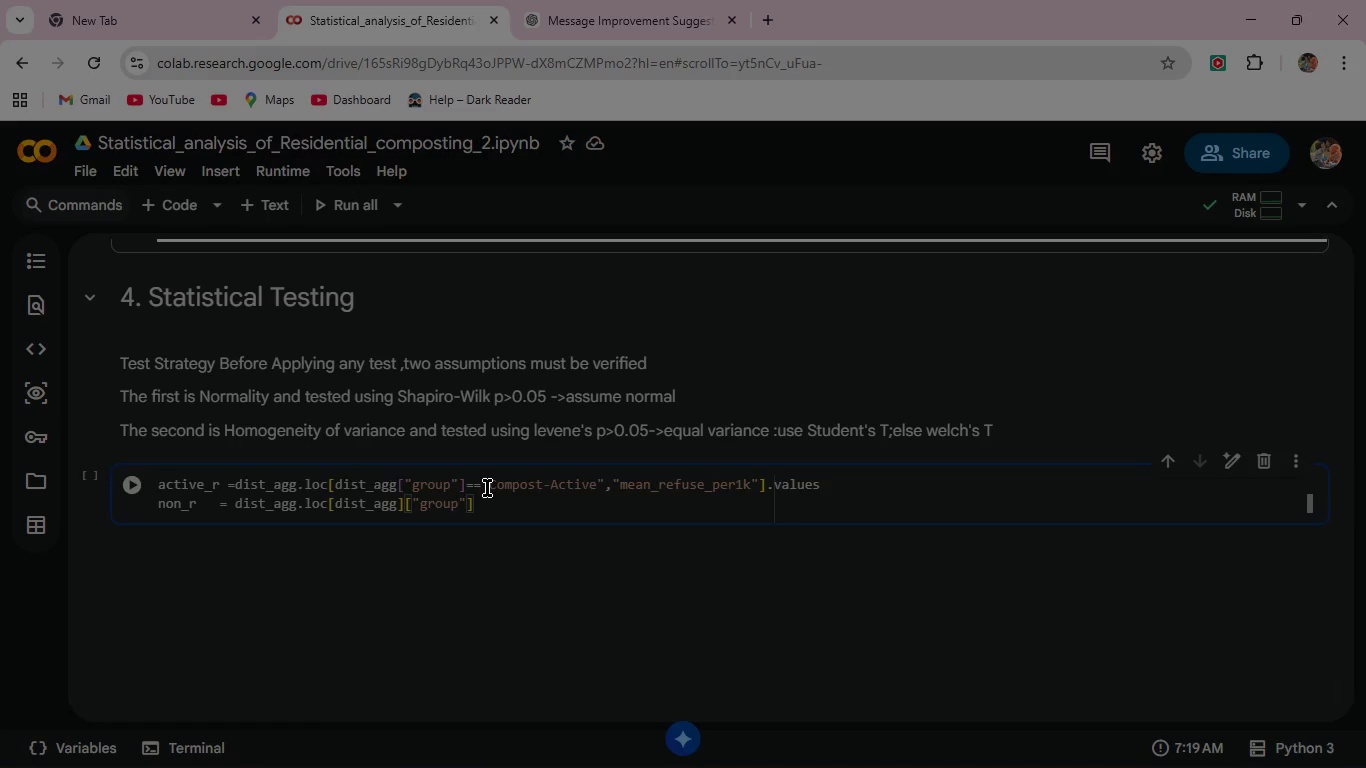 
key(ArrowRight)
 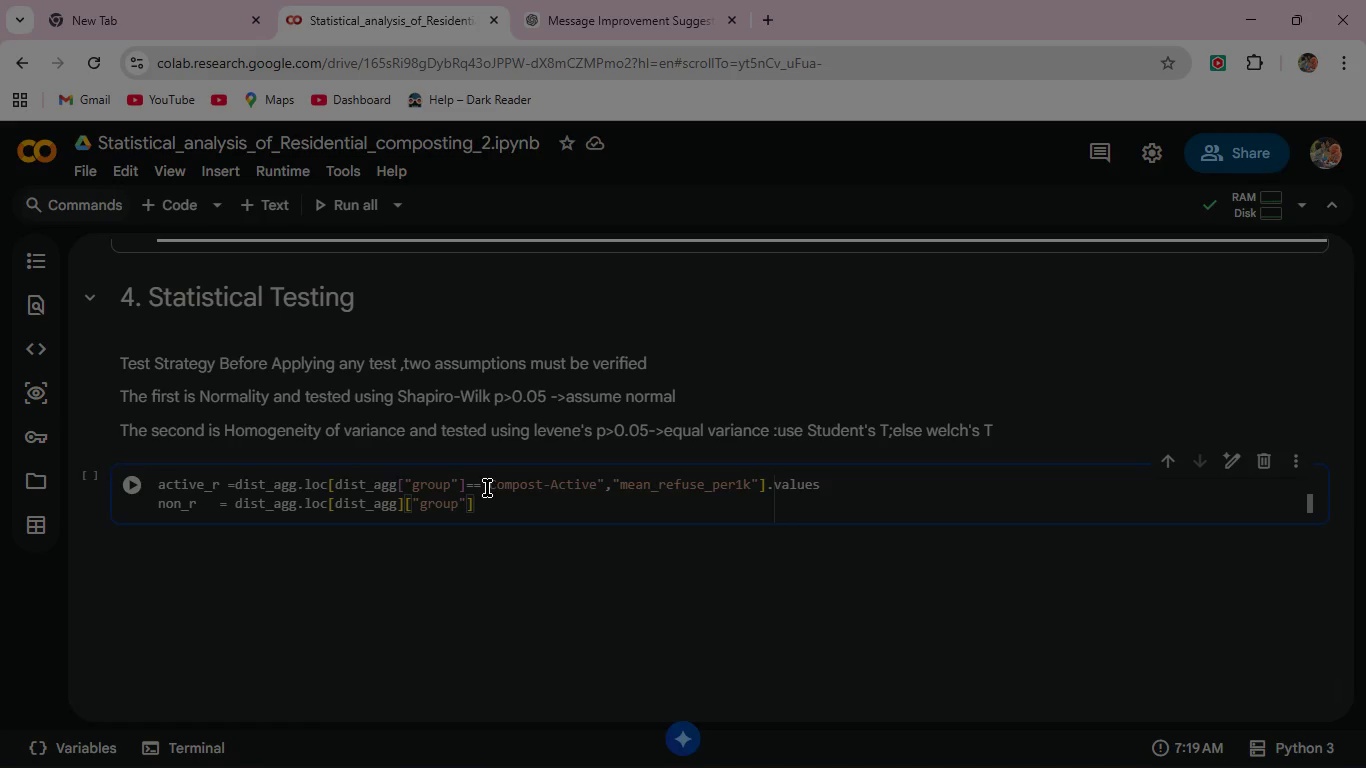 
type(=="Non-Active)
 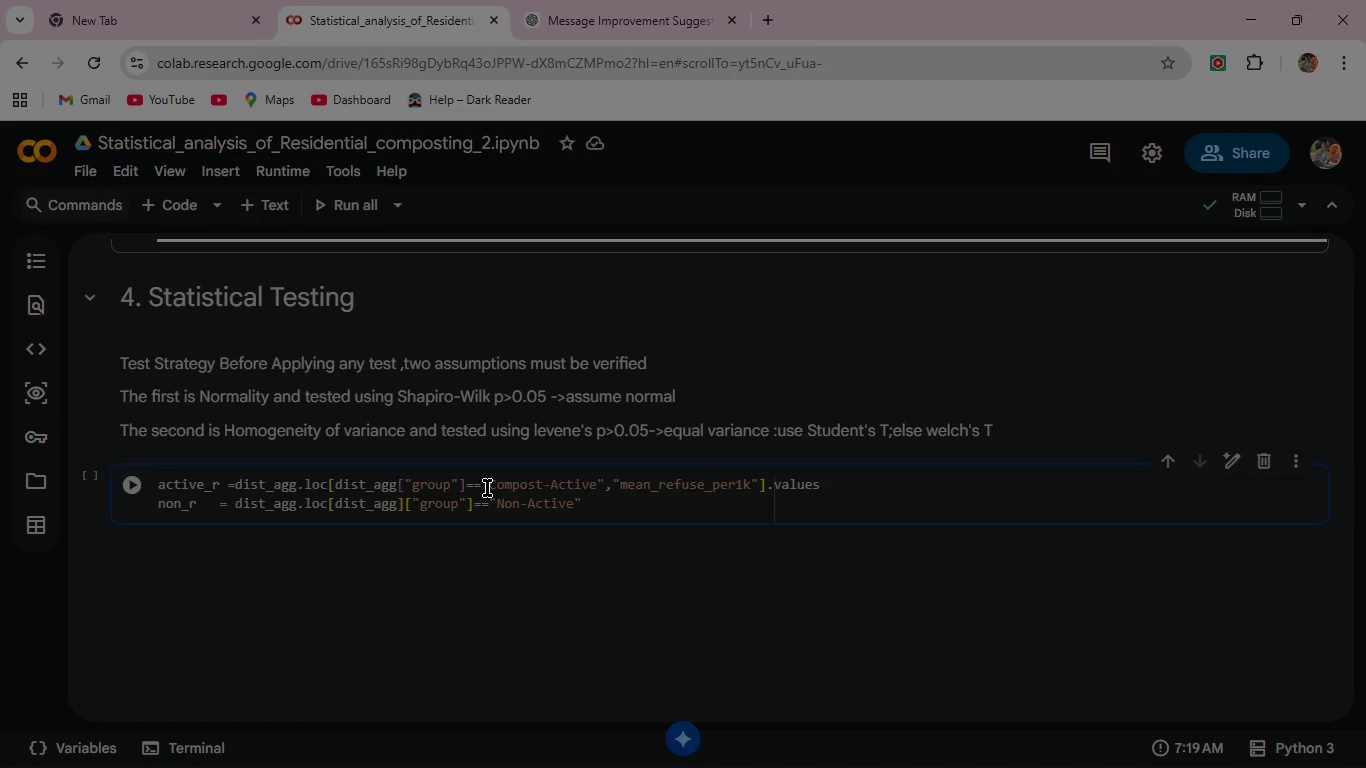 
key(ArrowRight)
 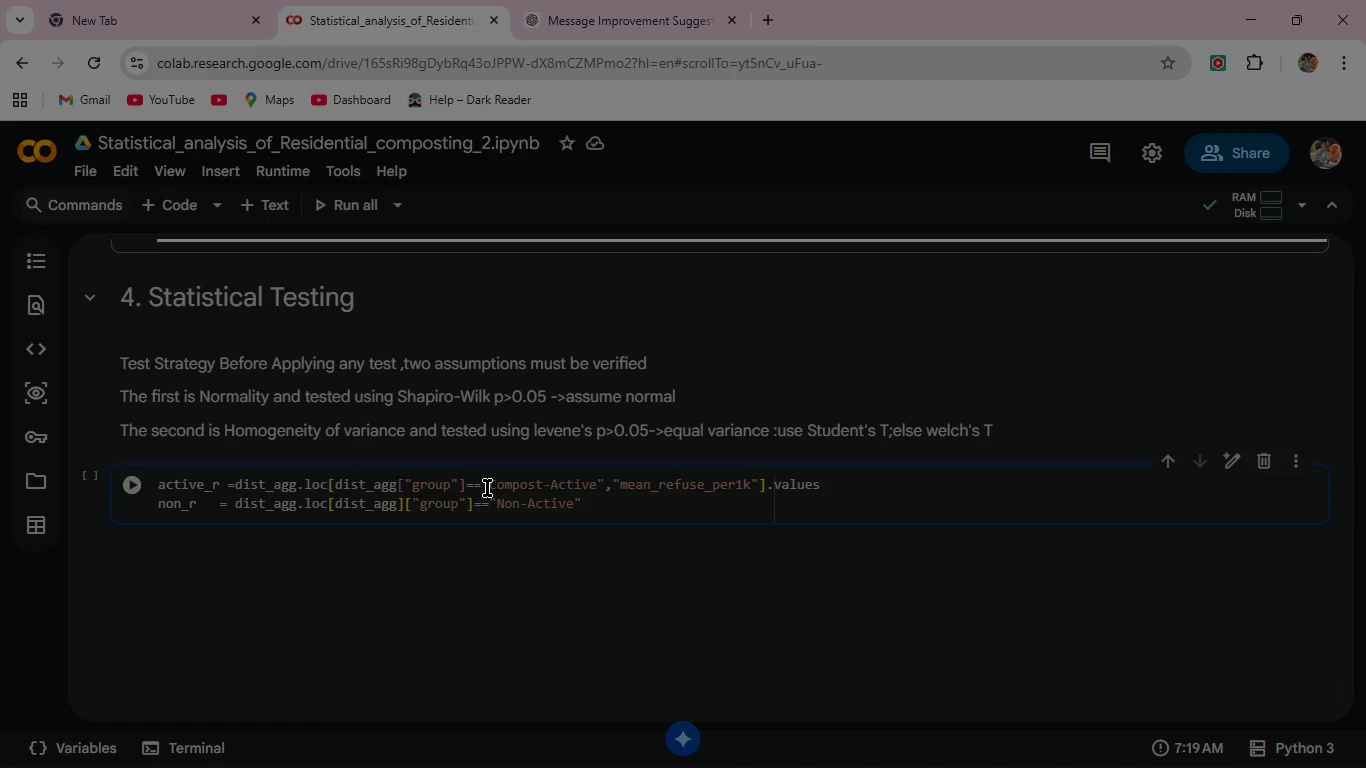 
key(Comma)
 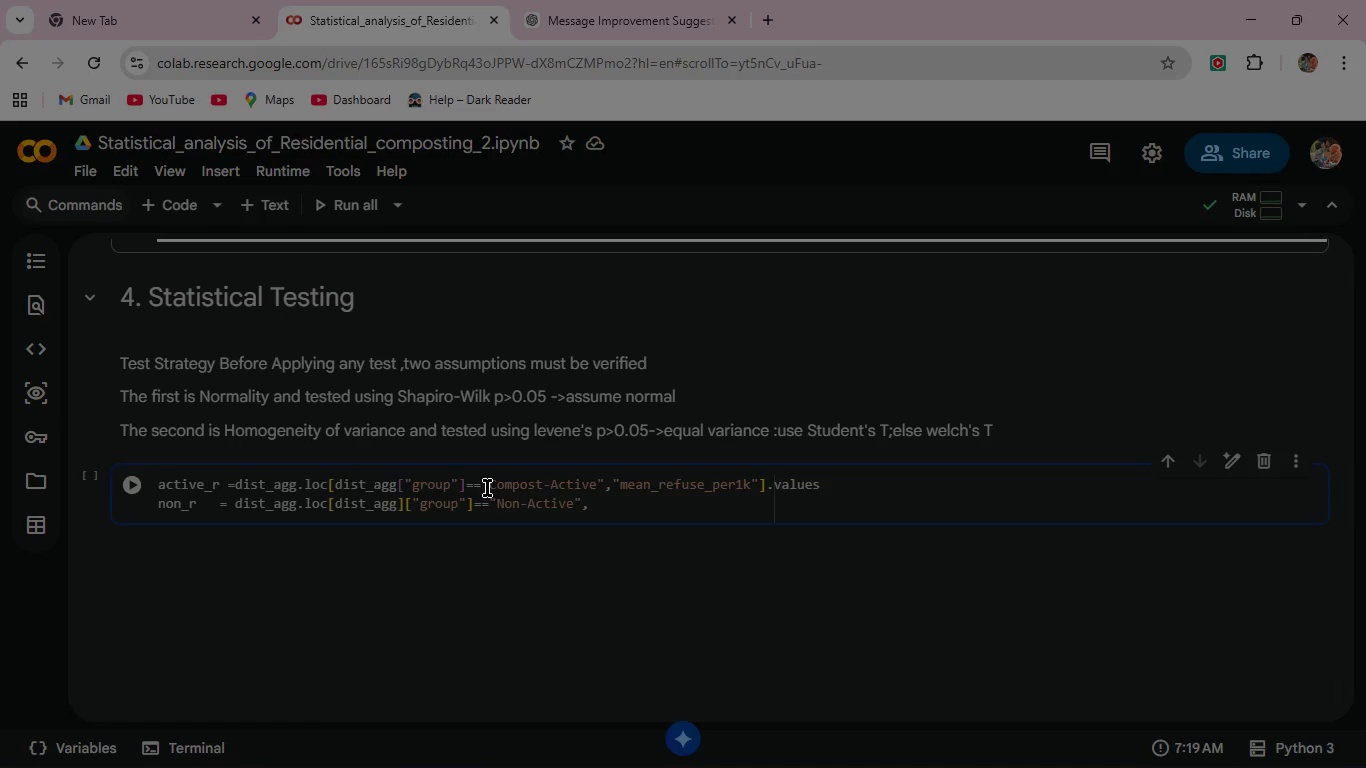 
type( "mean_refuse_per1k)
 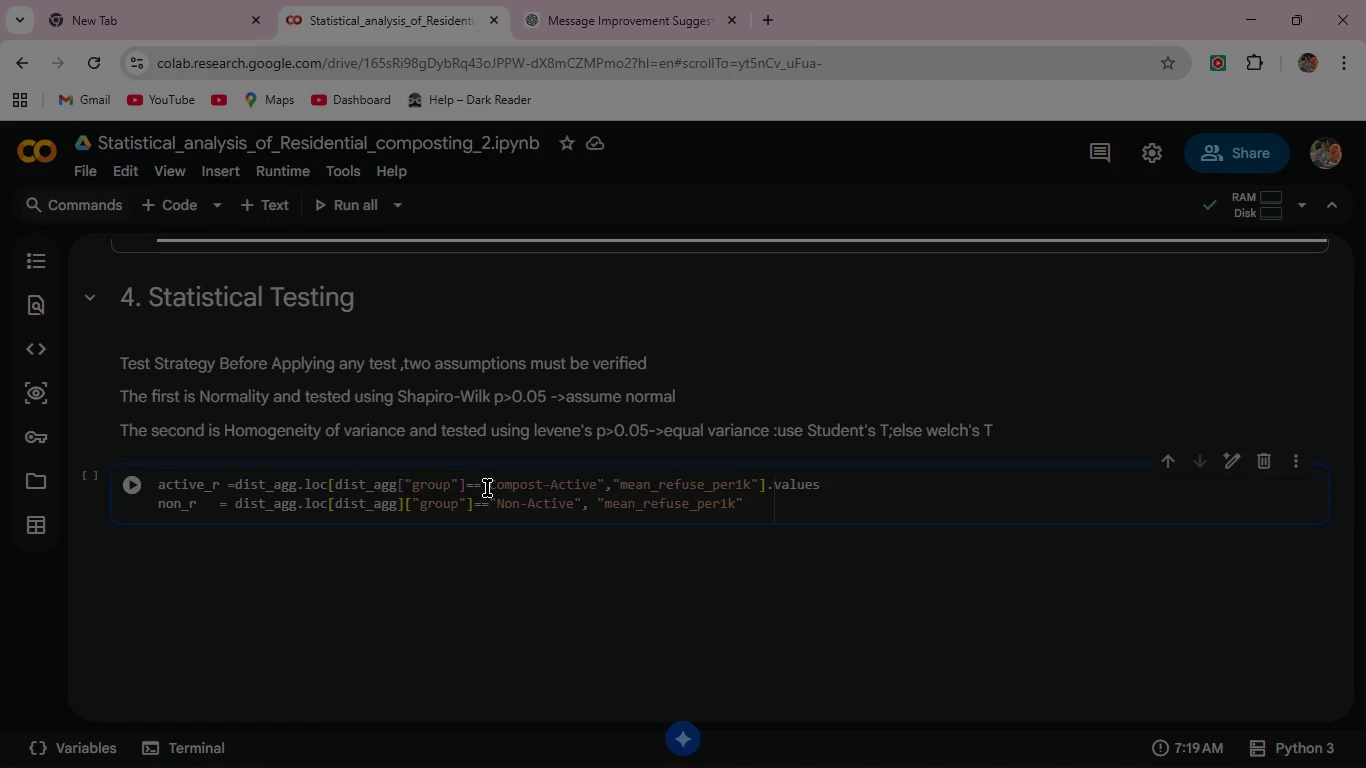 
key(ArrowRight)
 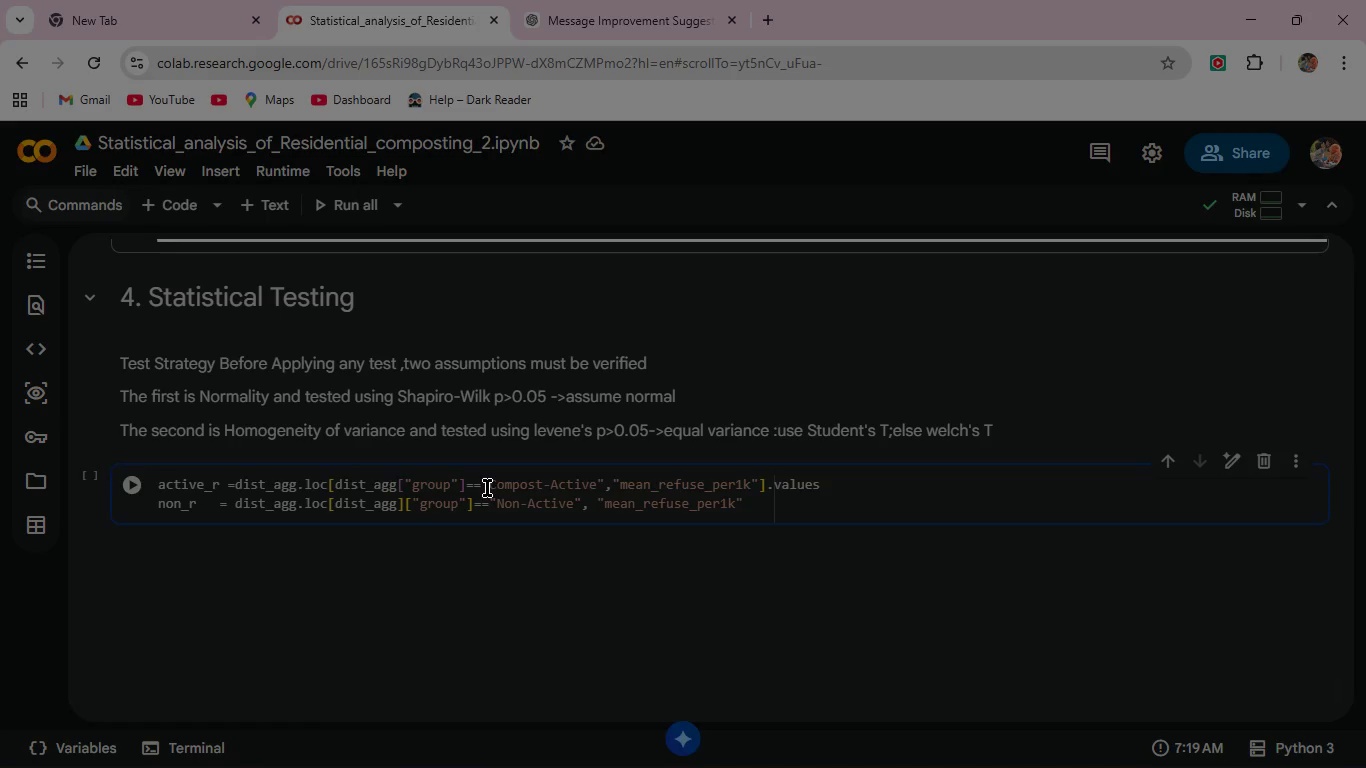 
type(].values)
 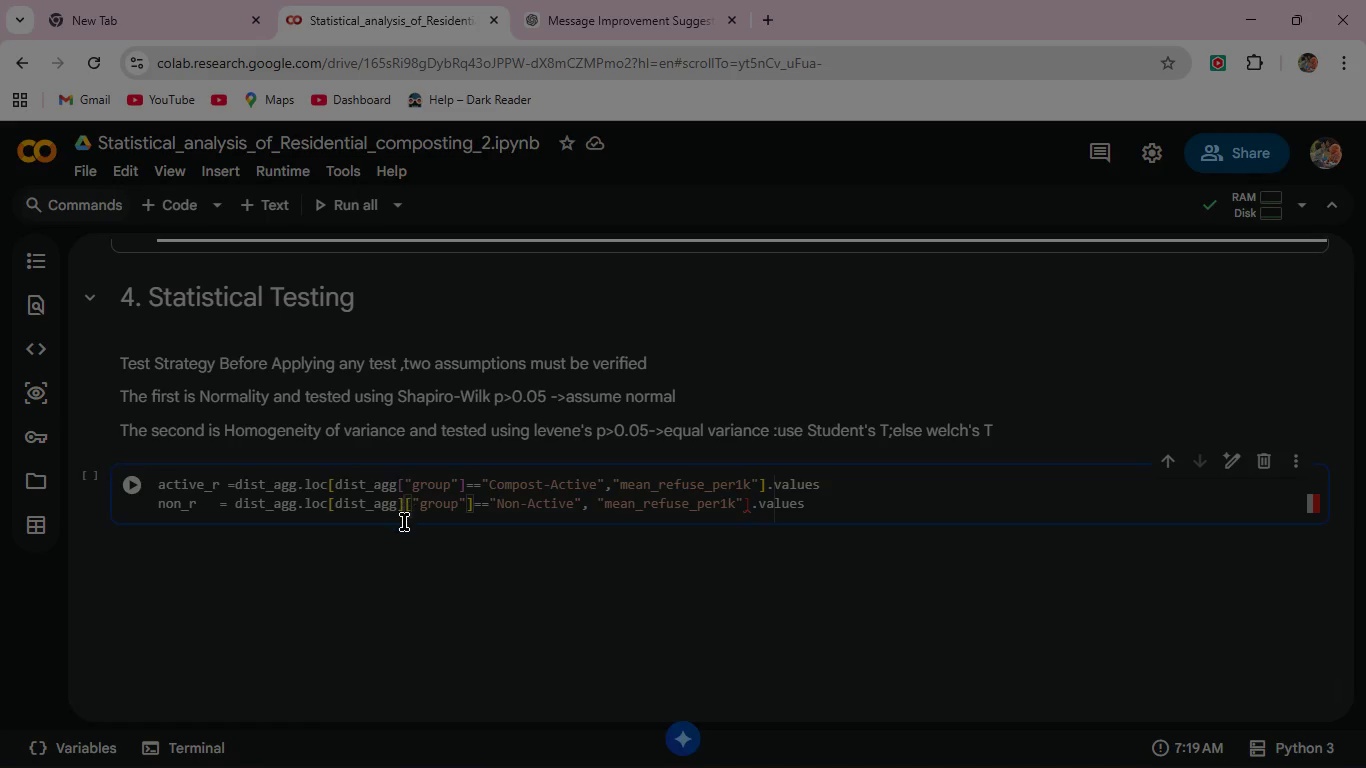 
wait(10.62)
 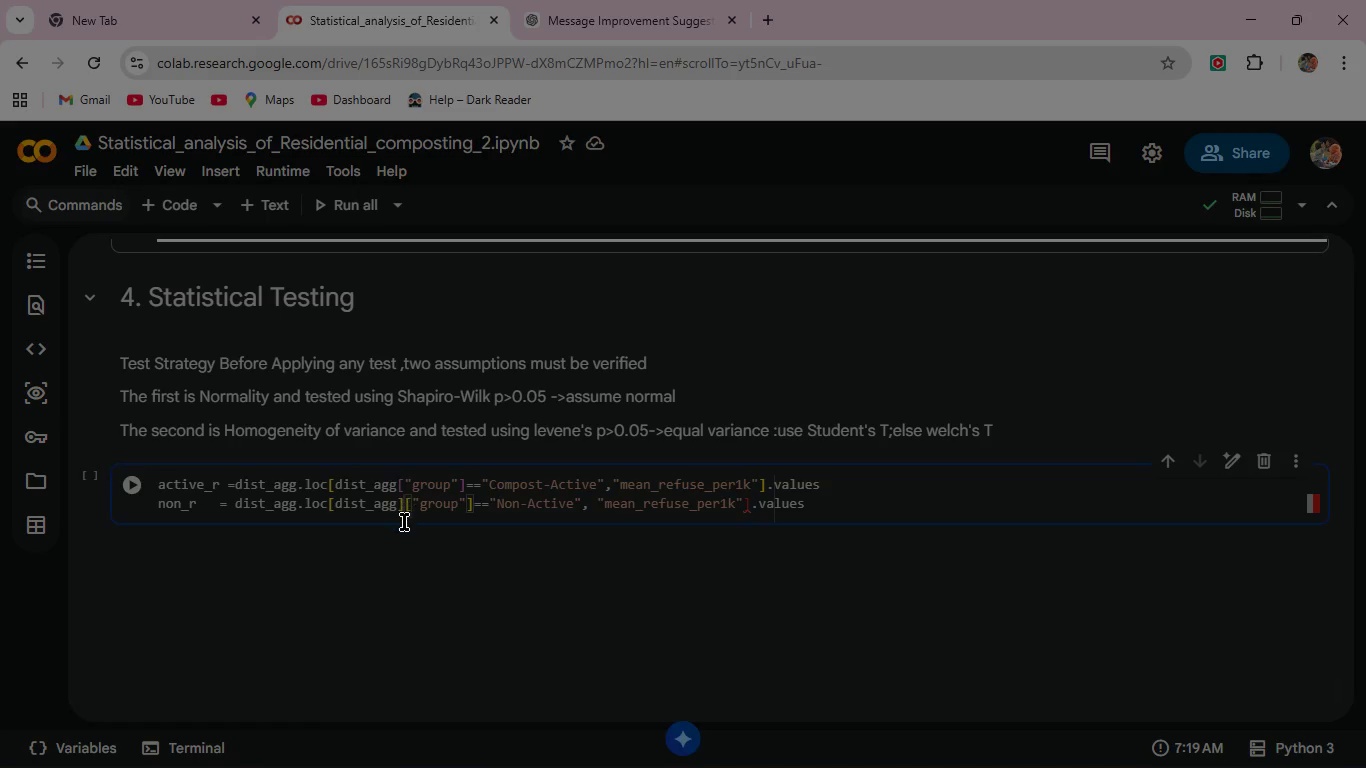 
key(Backspace)
 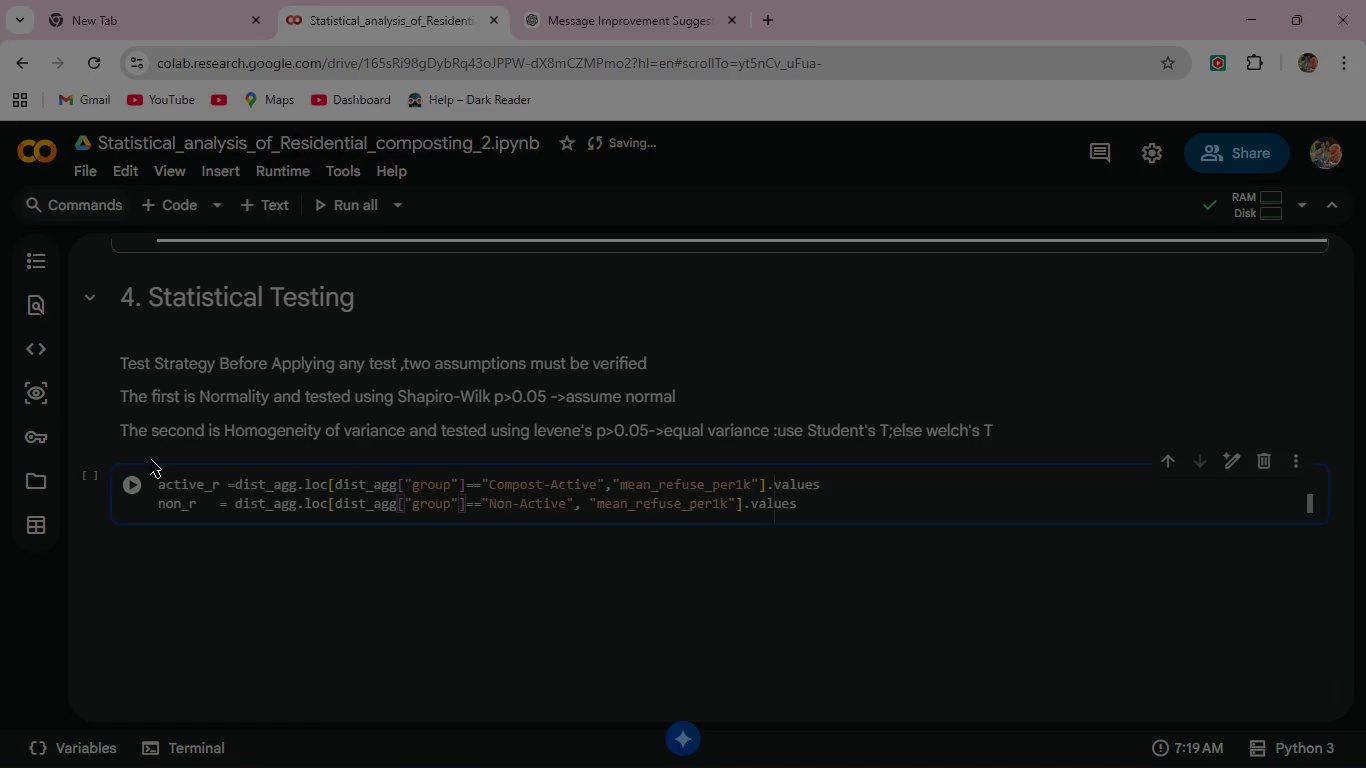 
left_click([137, 481])
 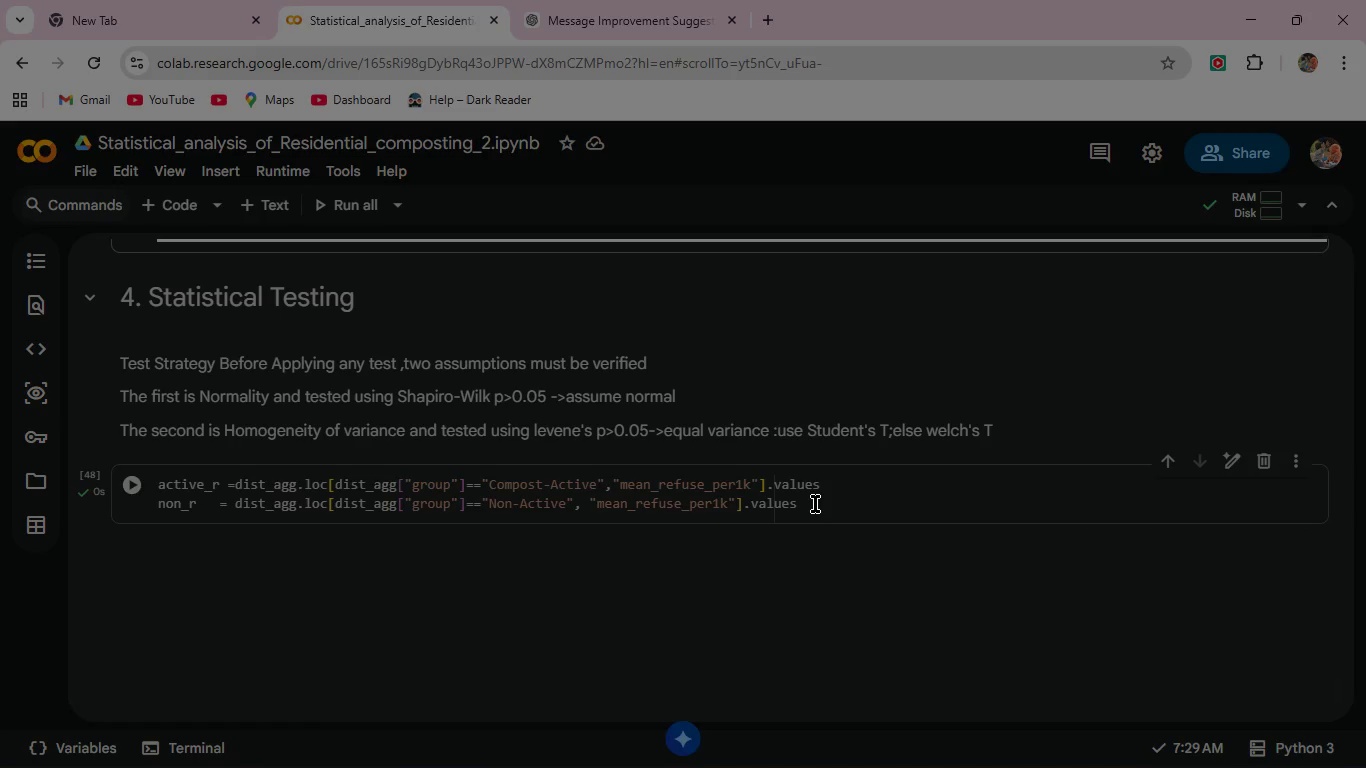 
left_click([816, 501])
 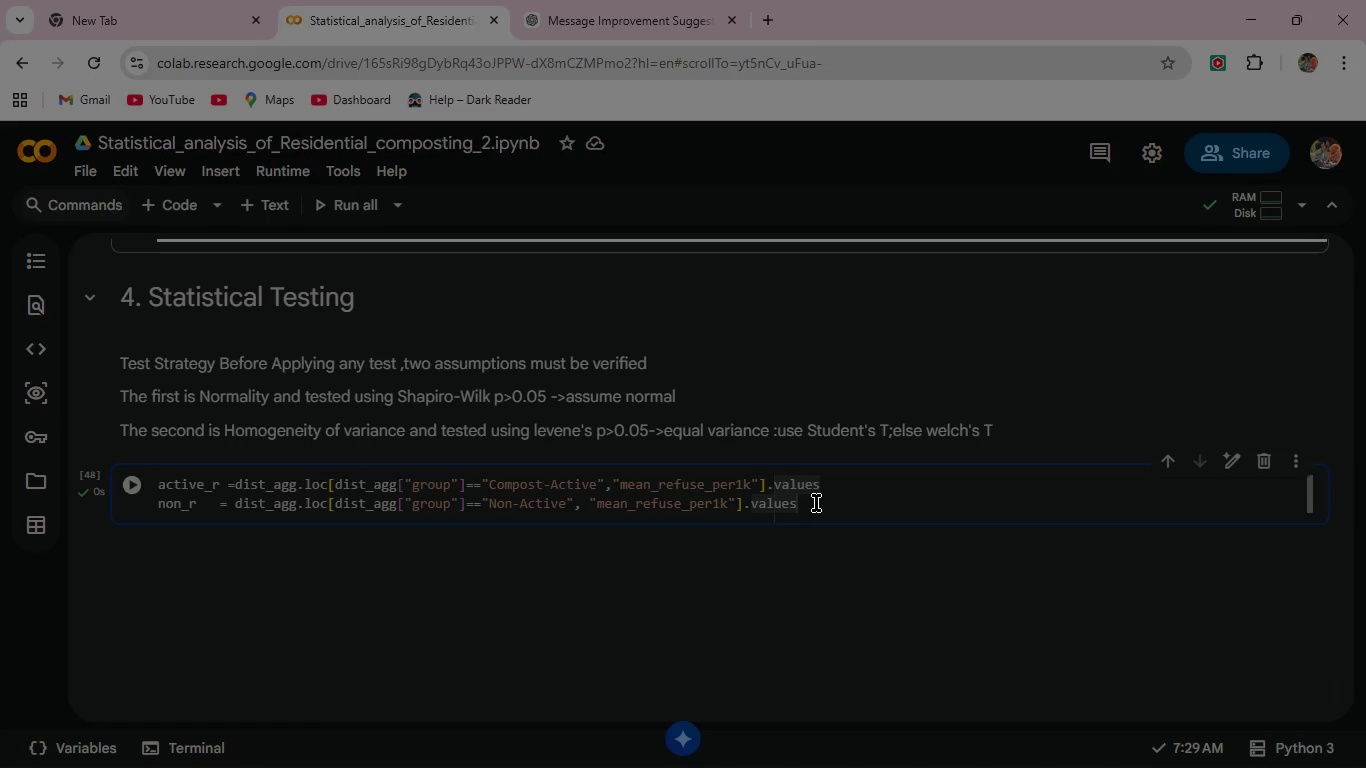 
wait(5.66)
 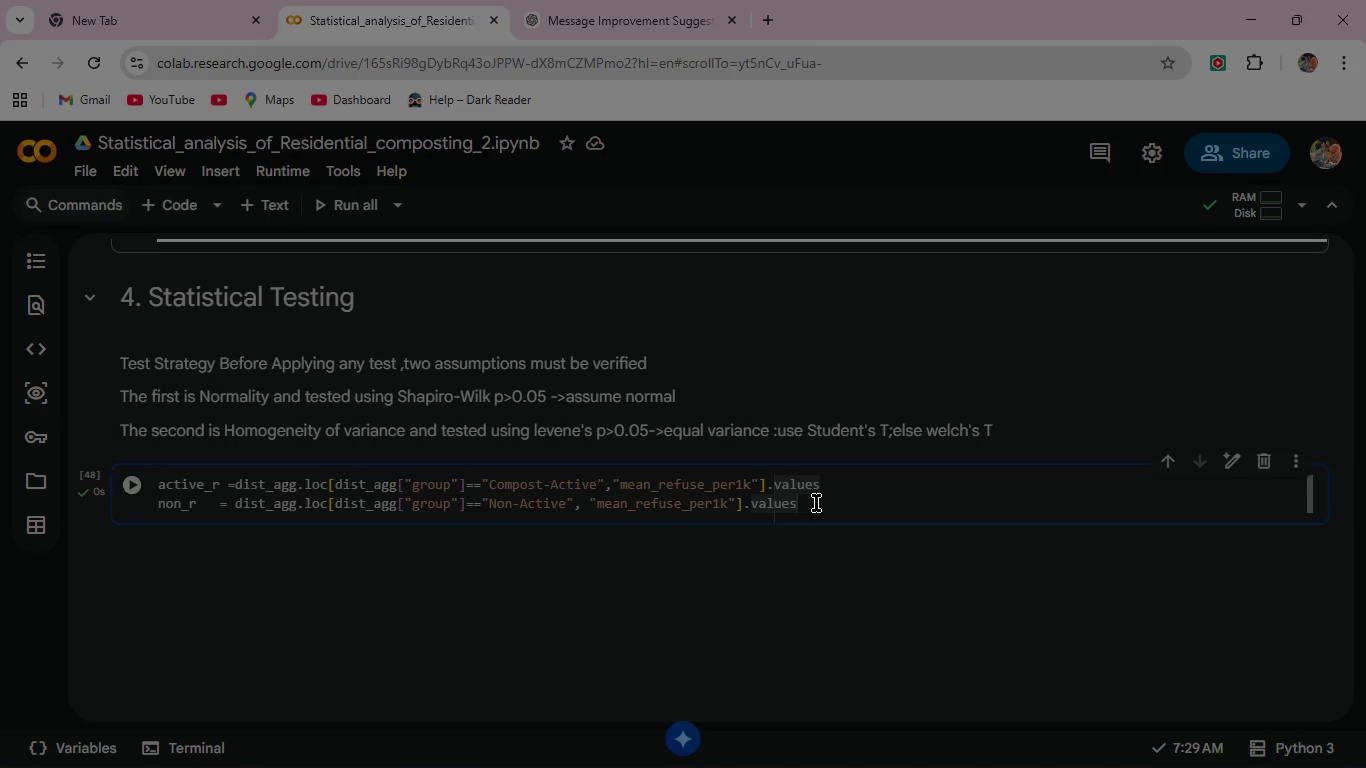 
key(Enter)
 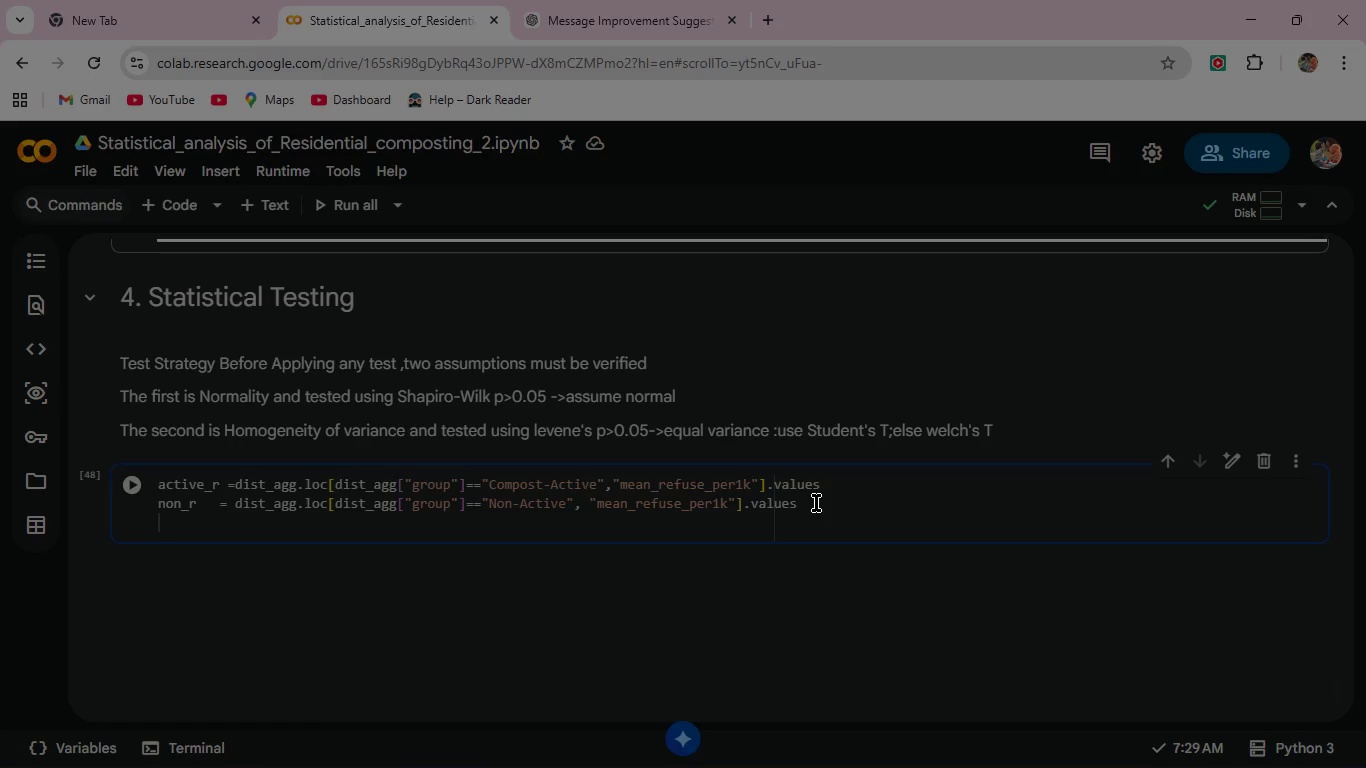 
type(print(f"n (Compost-Active)
 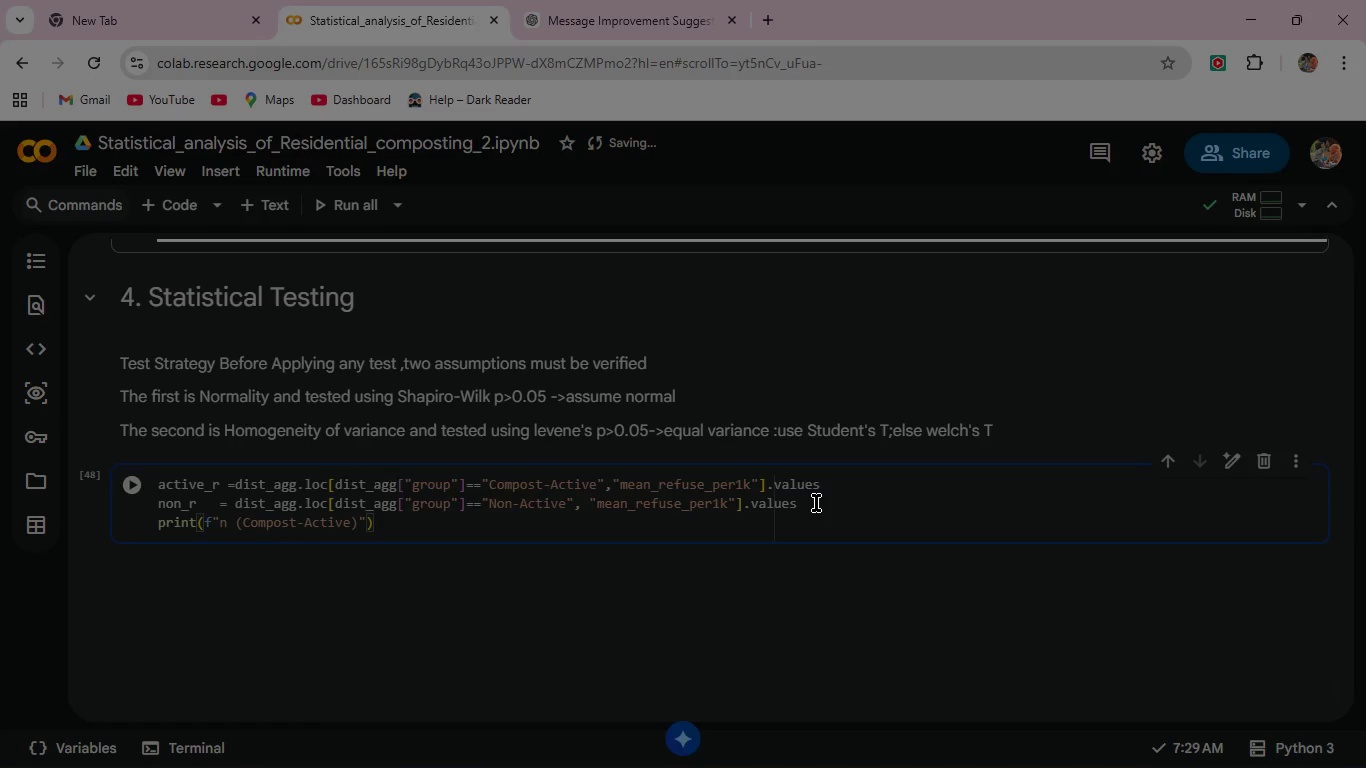 
key(ArrowRight)
 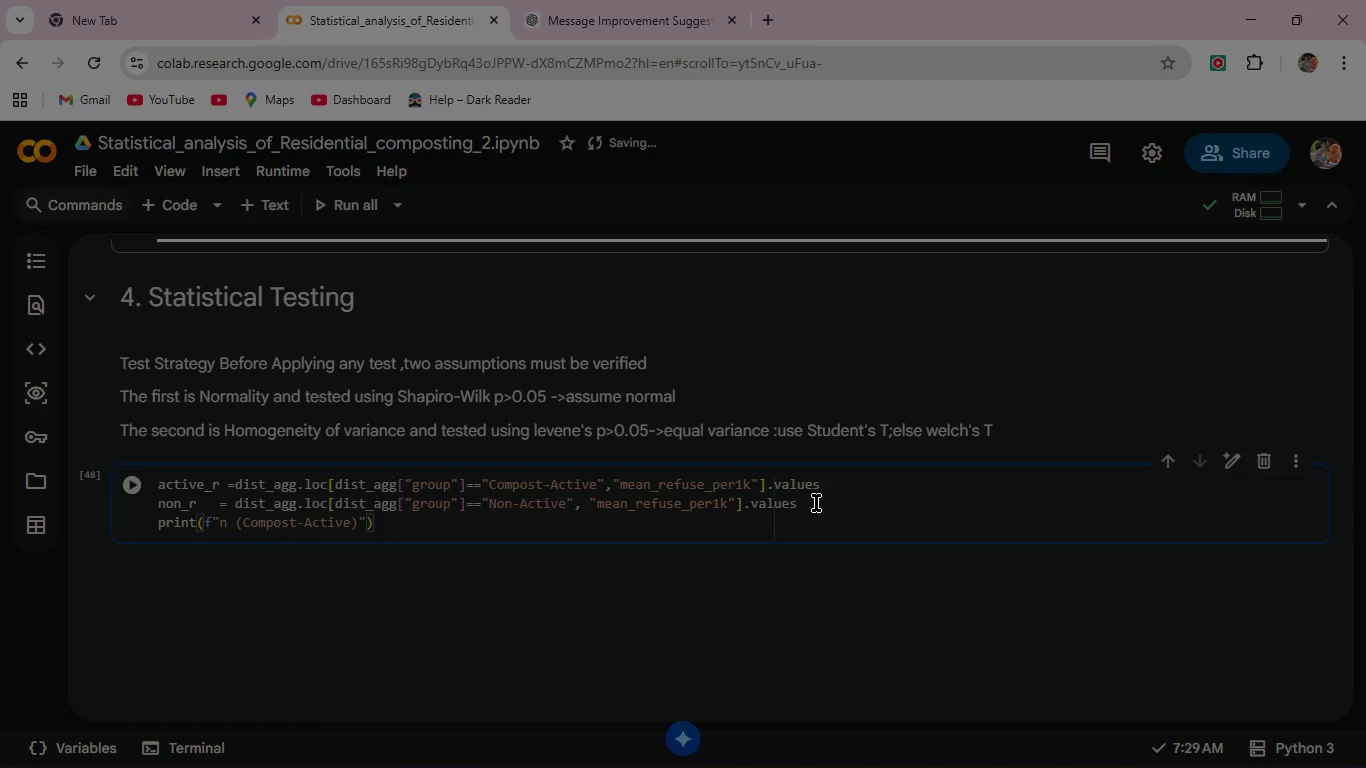 
type( : {len(active)
 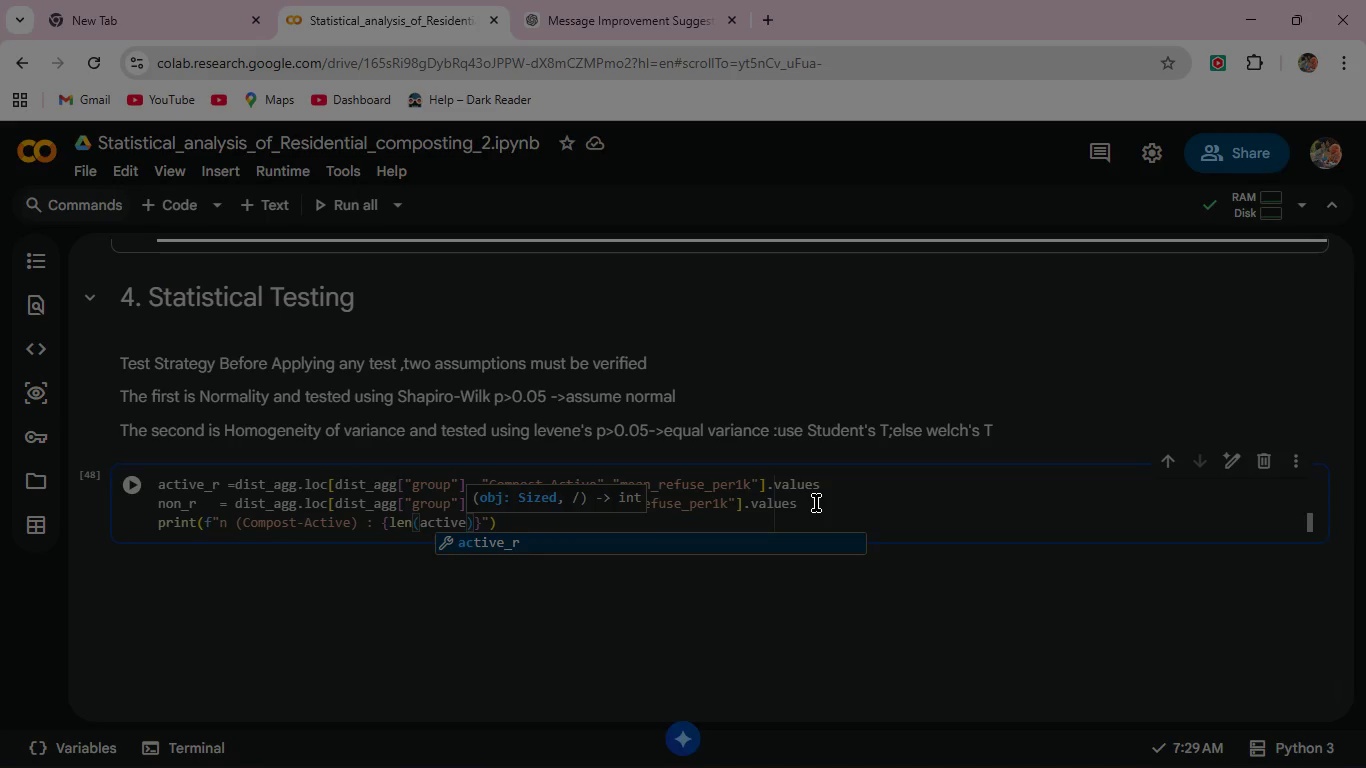 
key(Enter)
 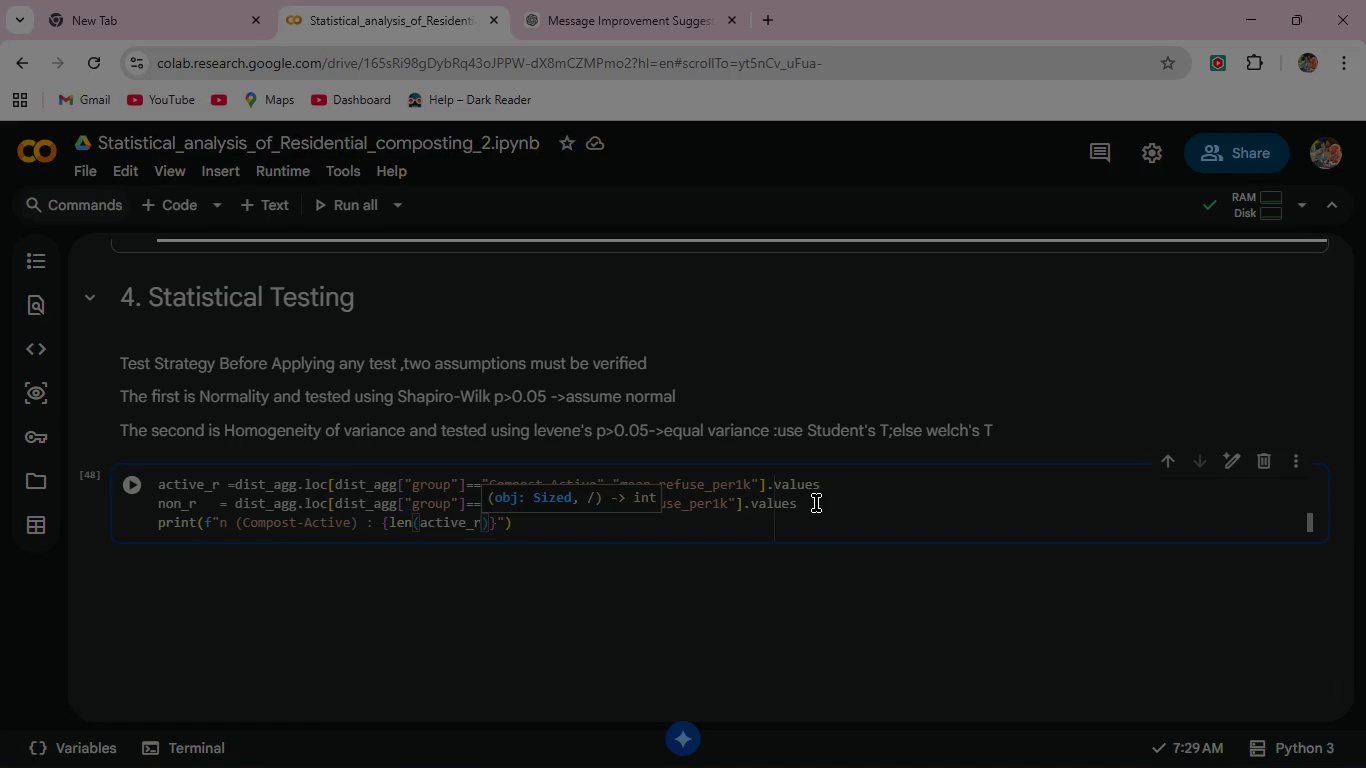 
key(ArrowRight)
 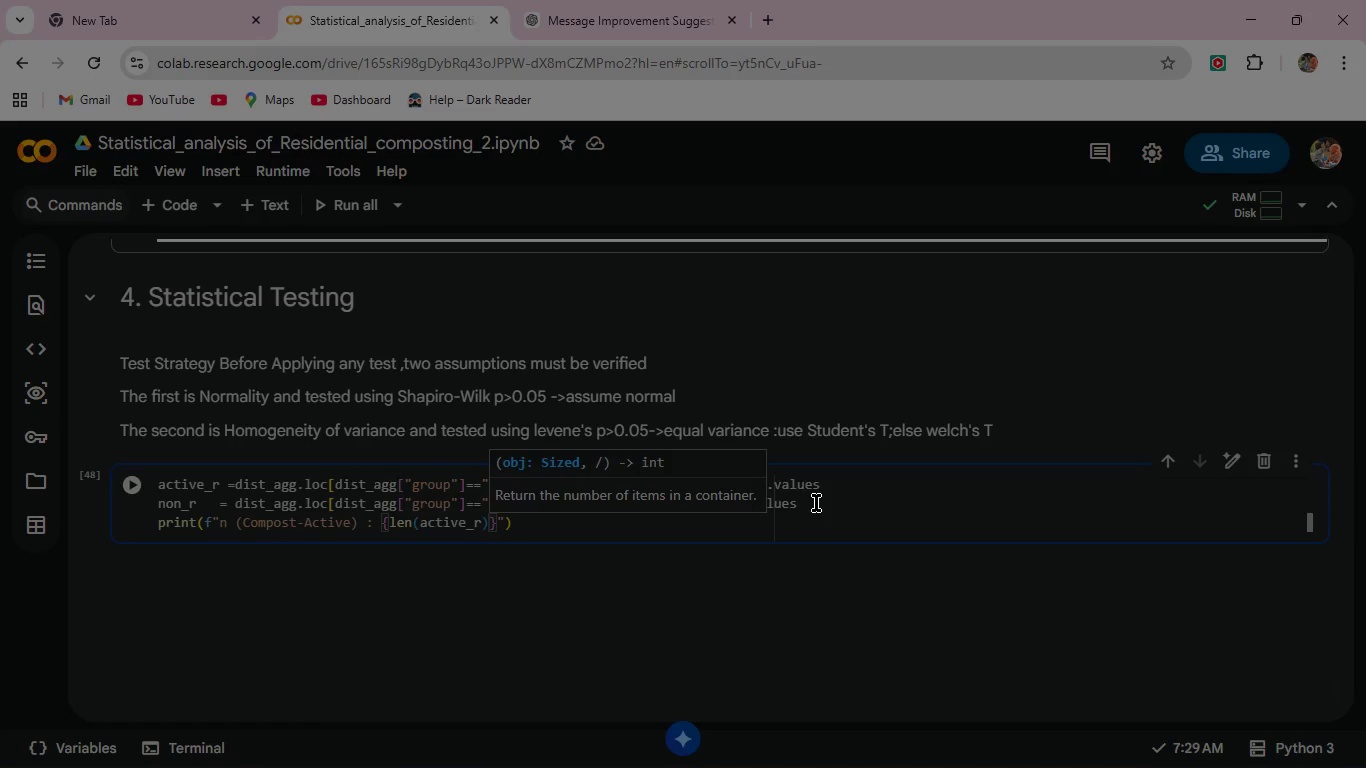 
key(ArrowRight)
 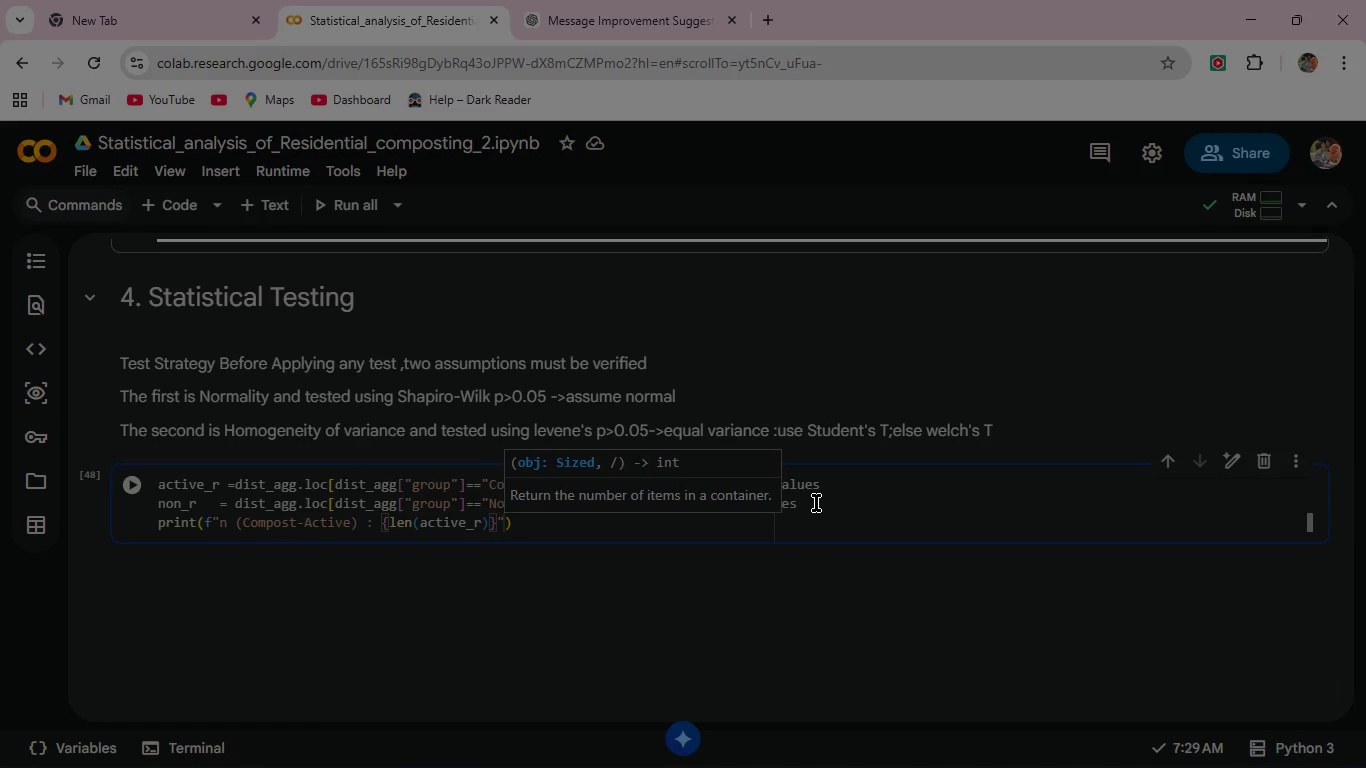 
key(ArrowRight)
 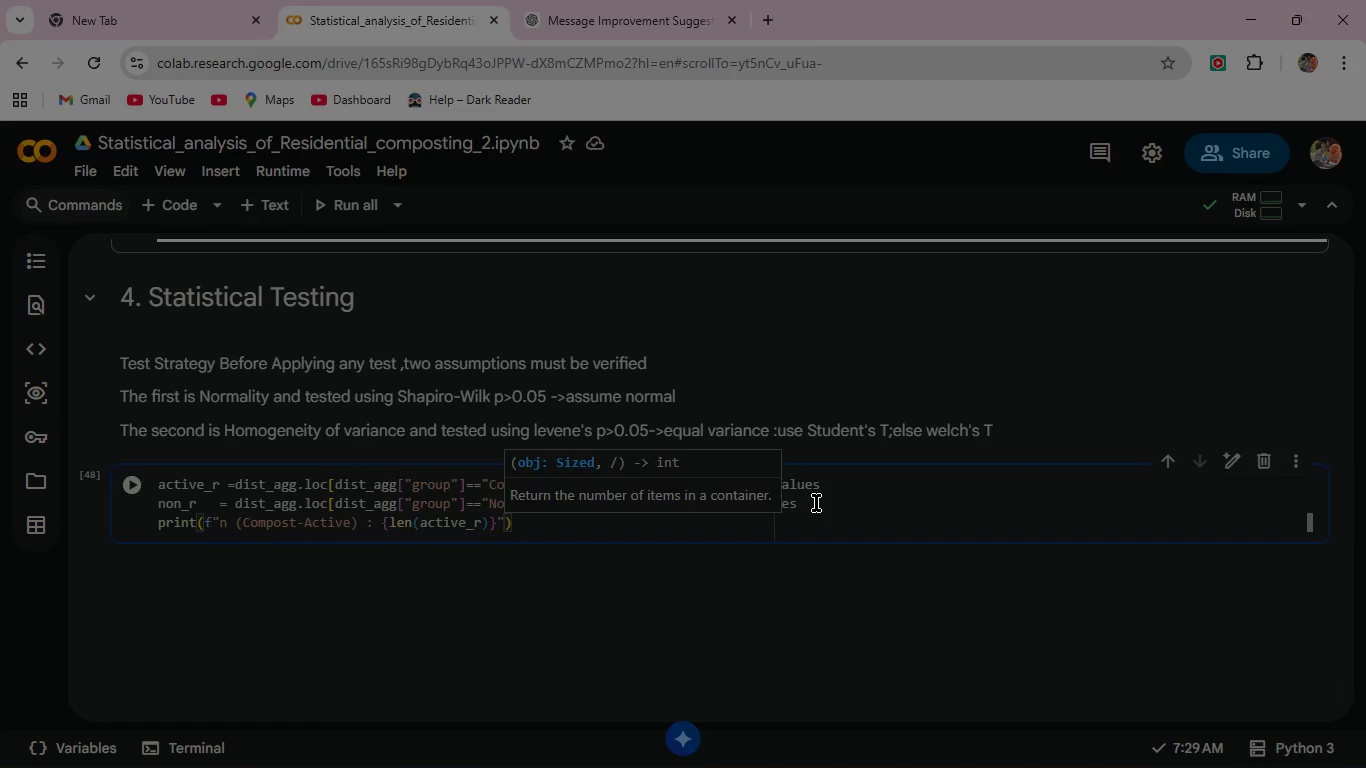 
key(ArrowRight)
 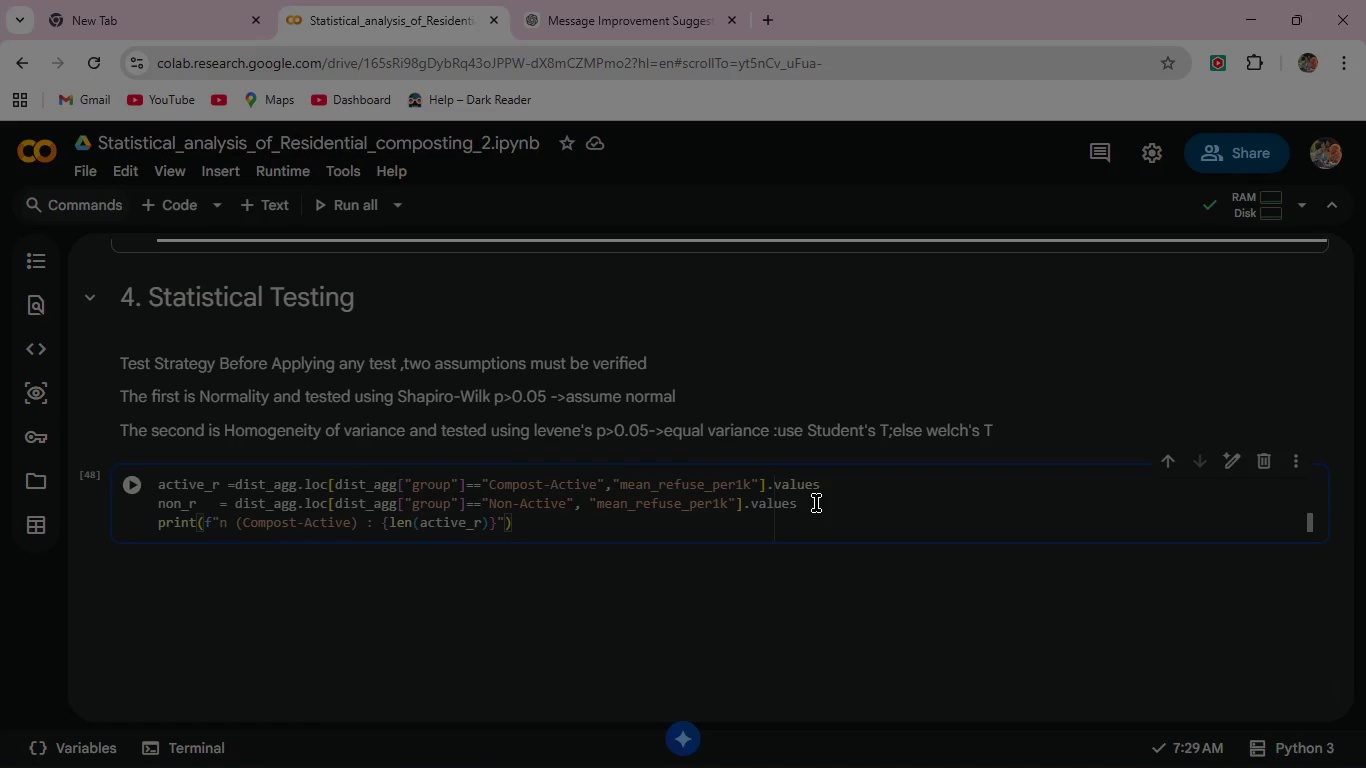 
key(Enter)
 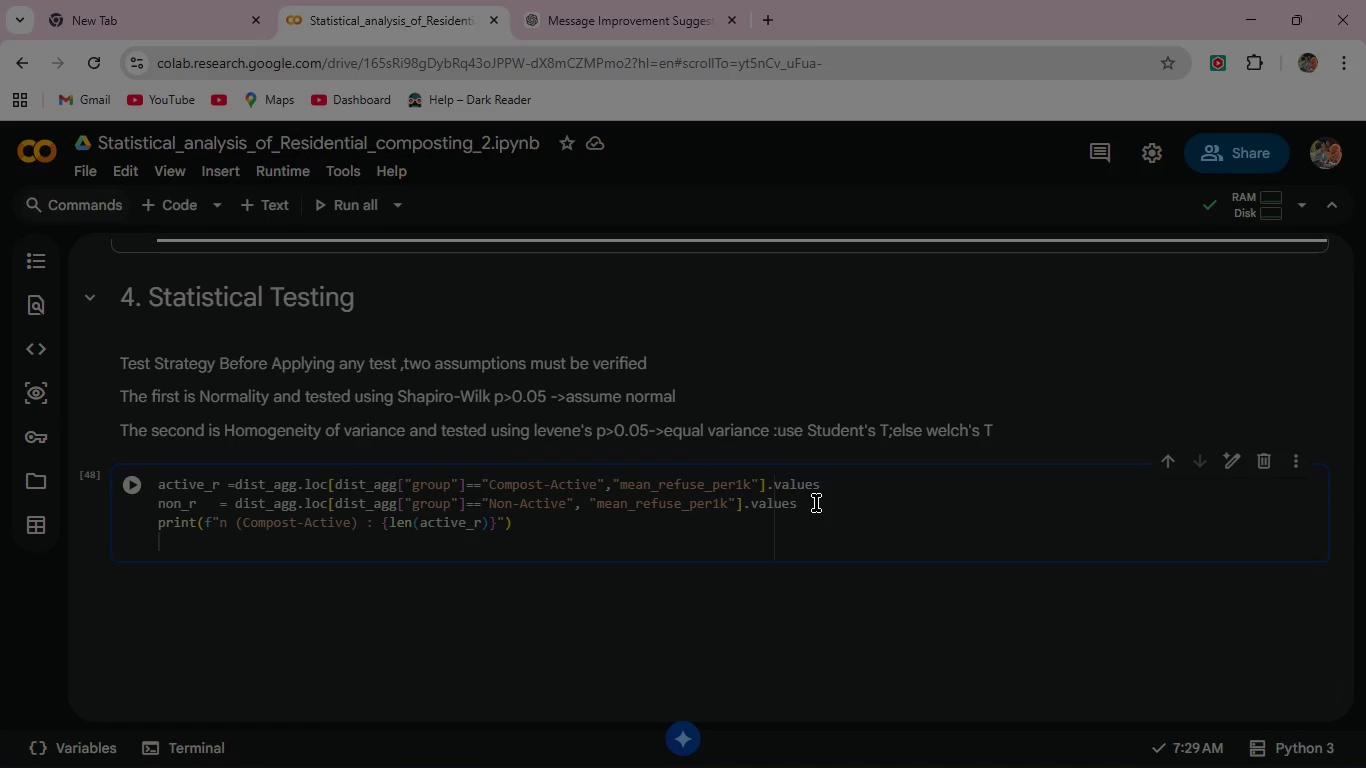 
type(print(F" (Non-Active)
 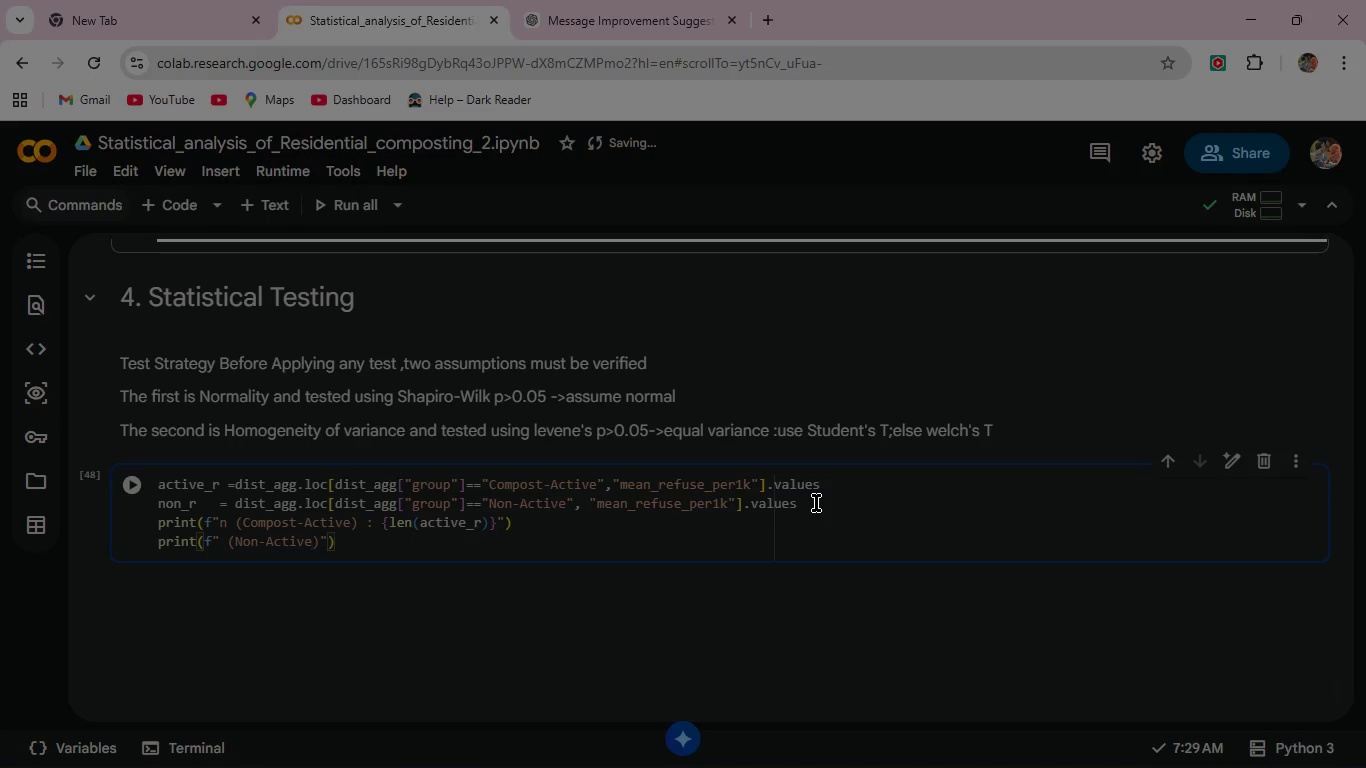 
key(ArrowRight)
 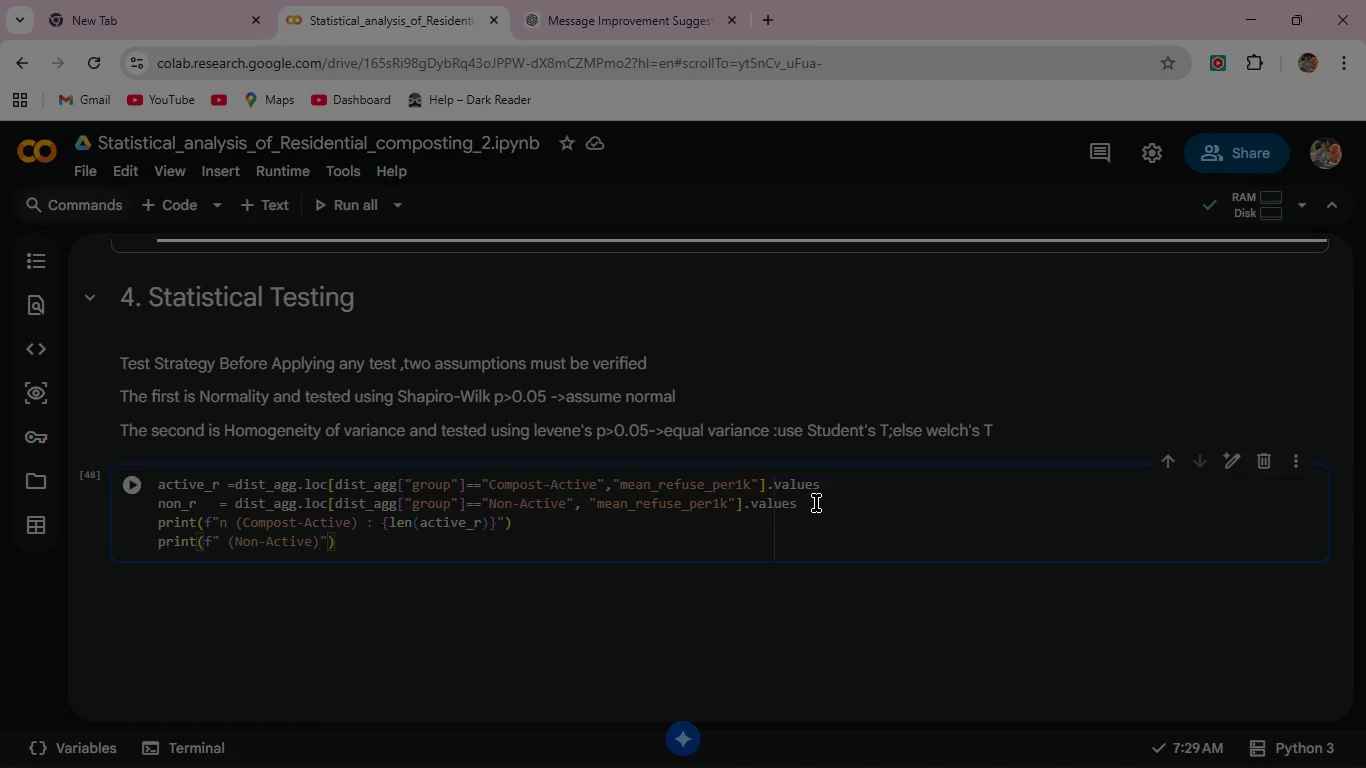 
type(       )
key(Backspace)
type(: le)
key(Backspace)
key(Backspace)
type({len(non_)
 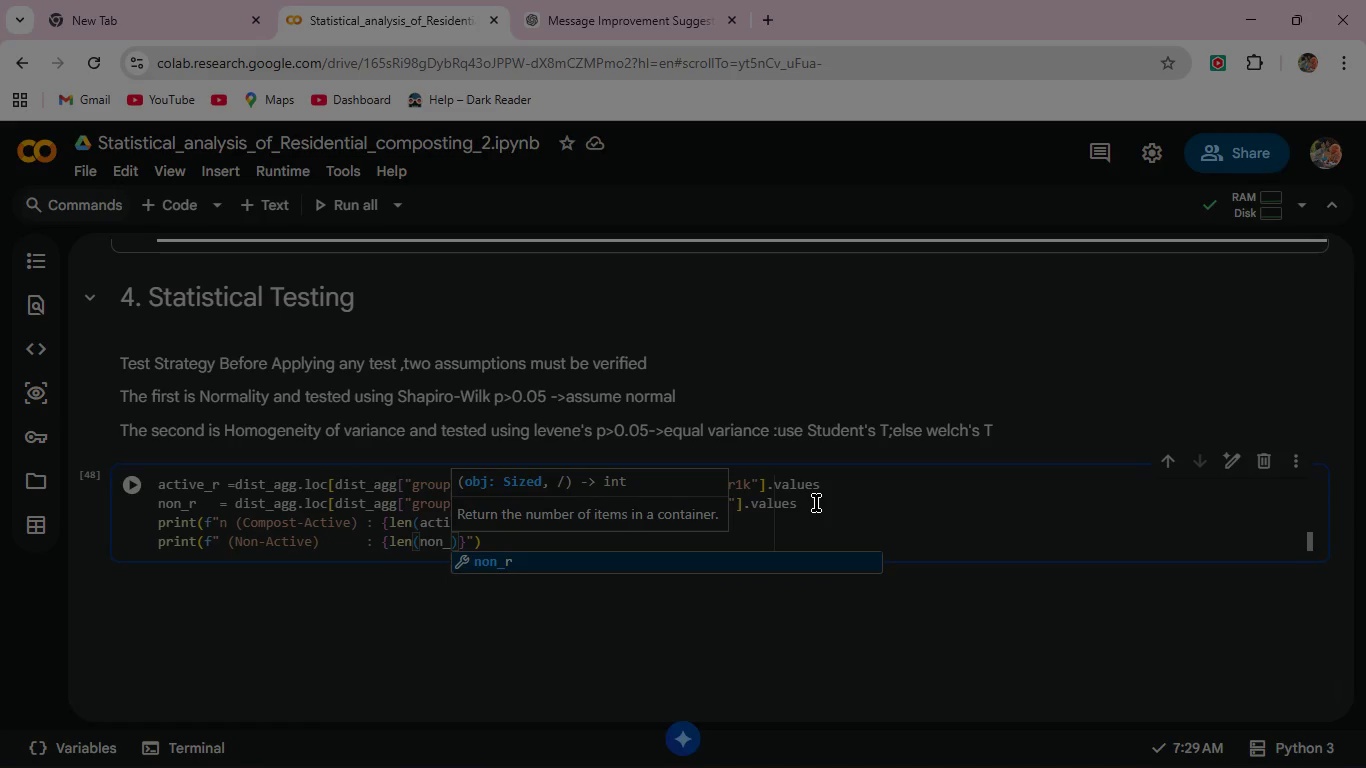 
key(Enter)
 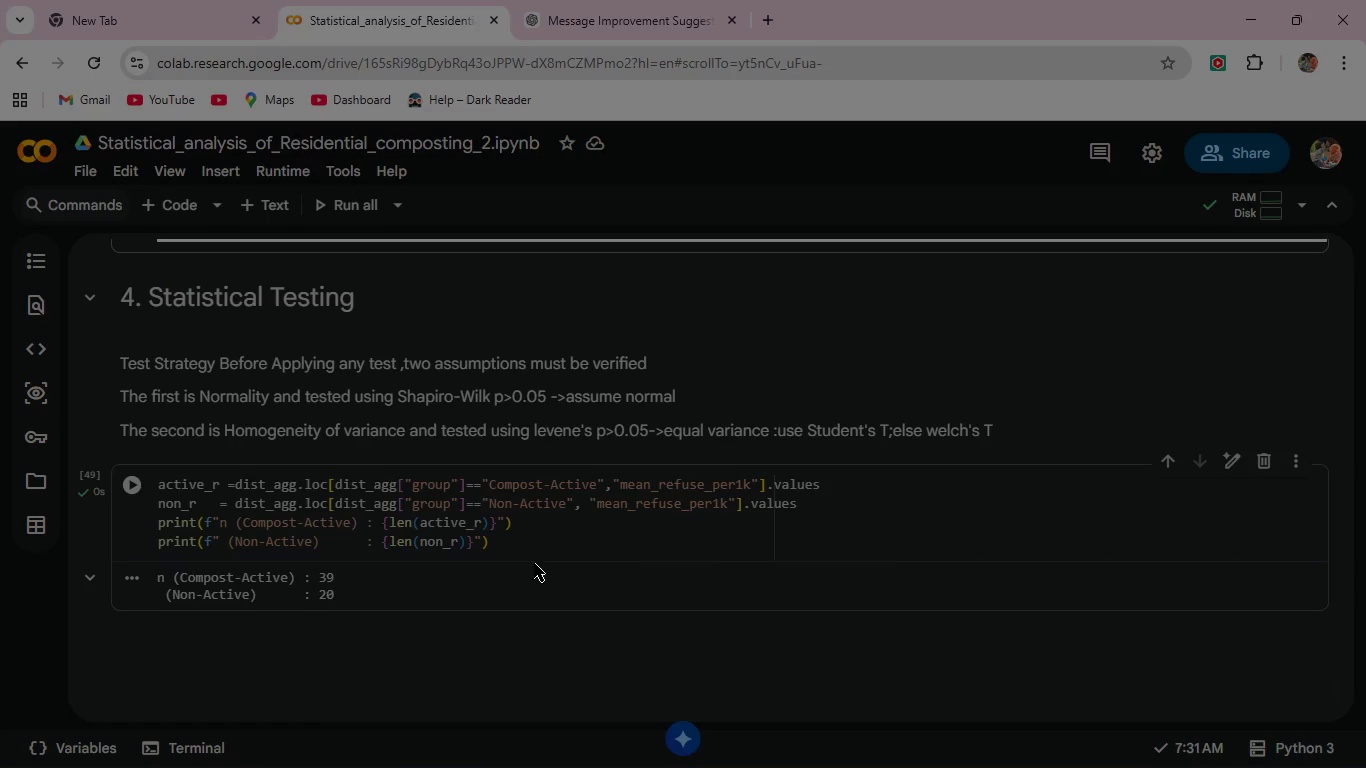 
wait(9.62)
 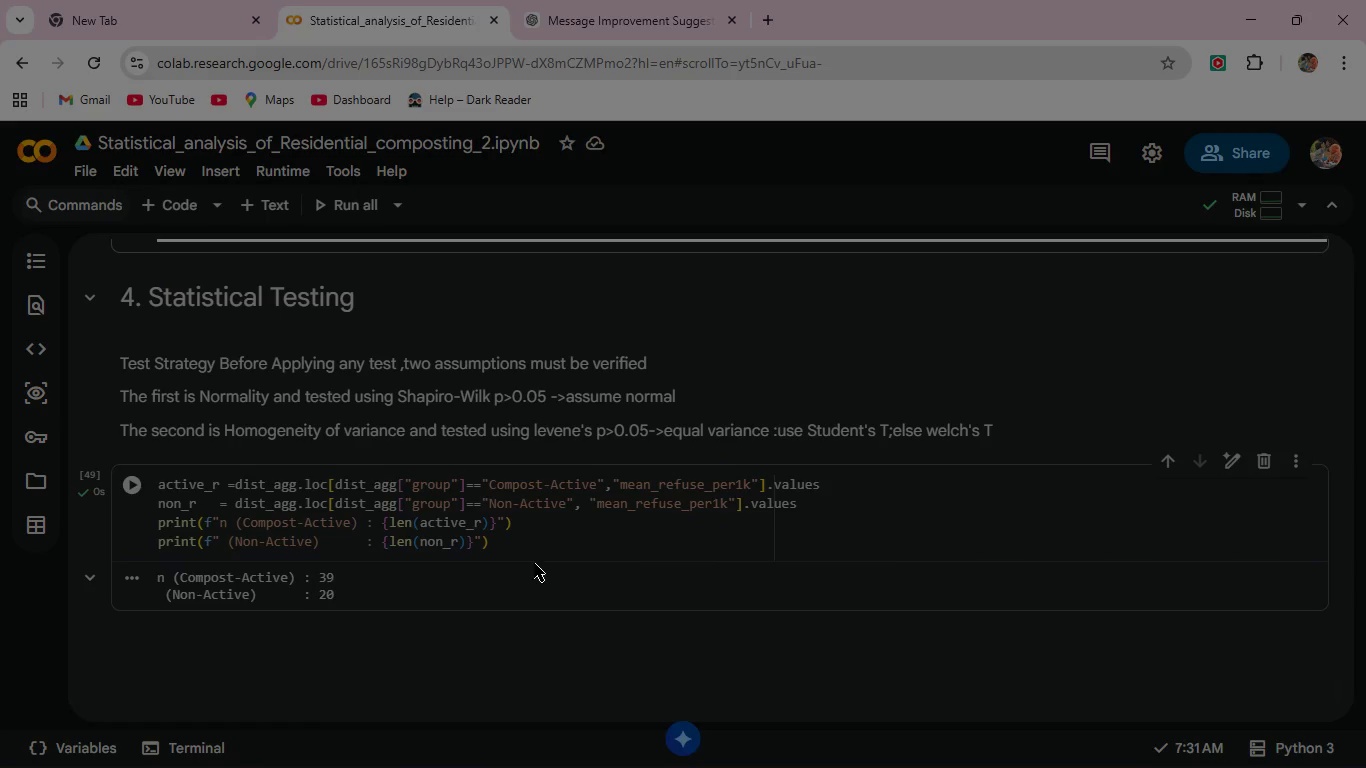 
left_click([185, 203])
 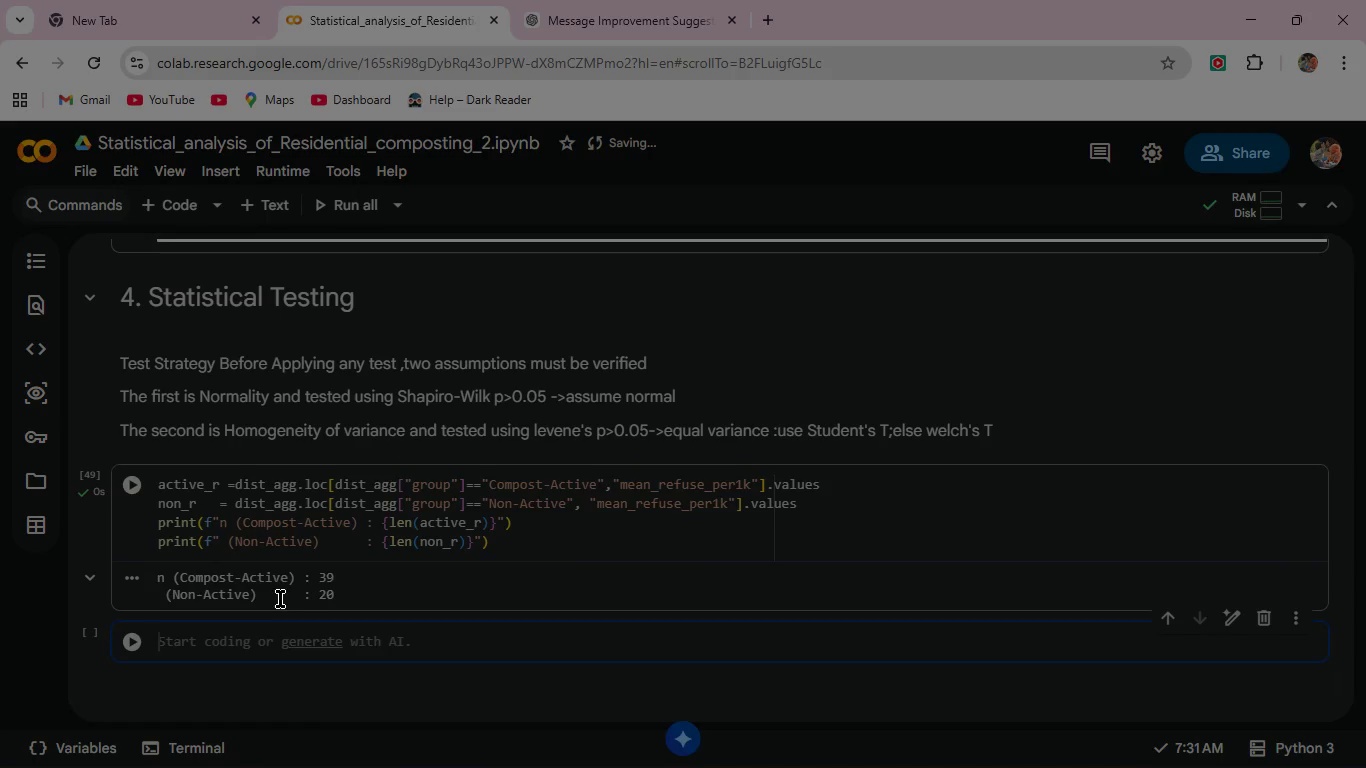 
type(##Step 1- Normaliry)
key(Backspace)
key(Backspace)
type(ty Check (Shapiro-Wilk))
 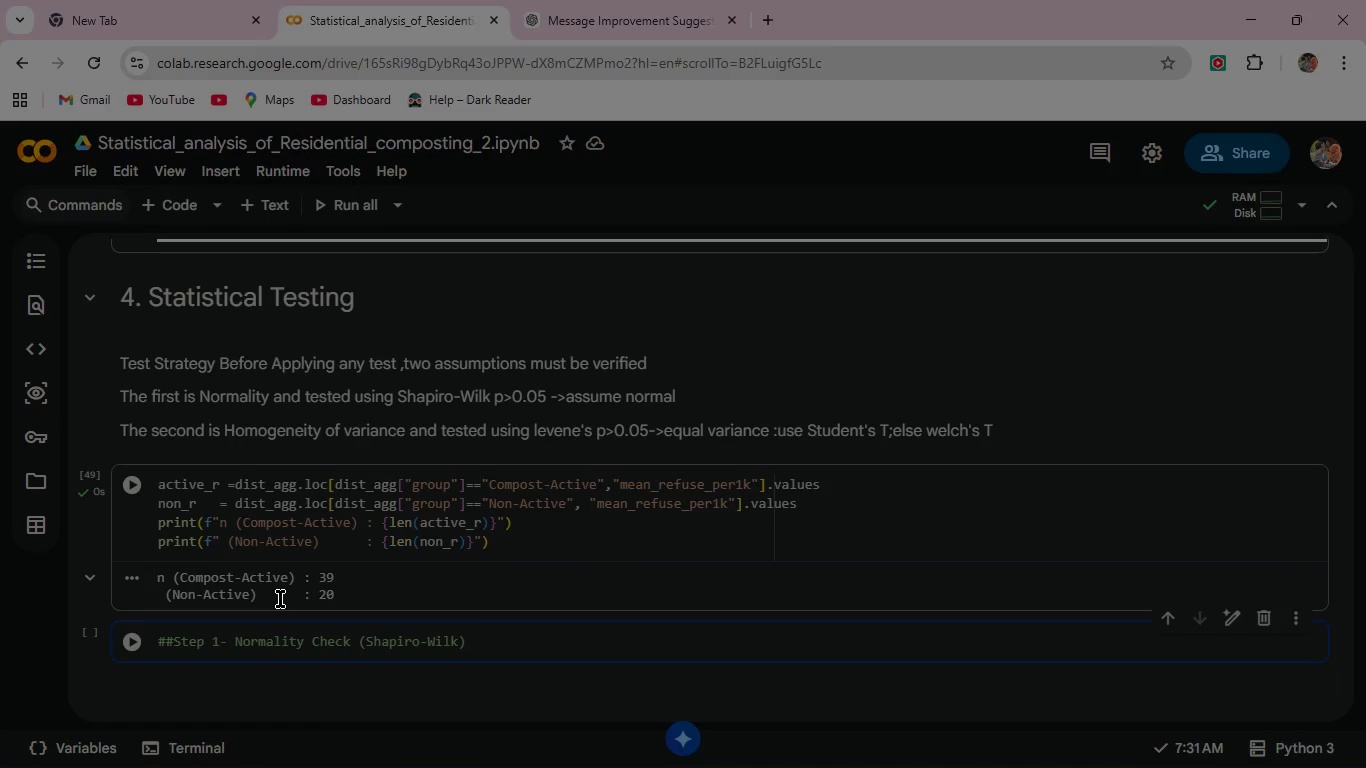 
wait(5.59)
 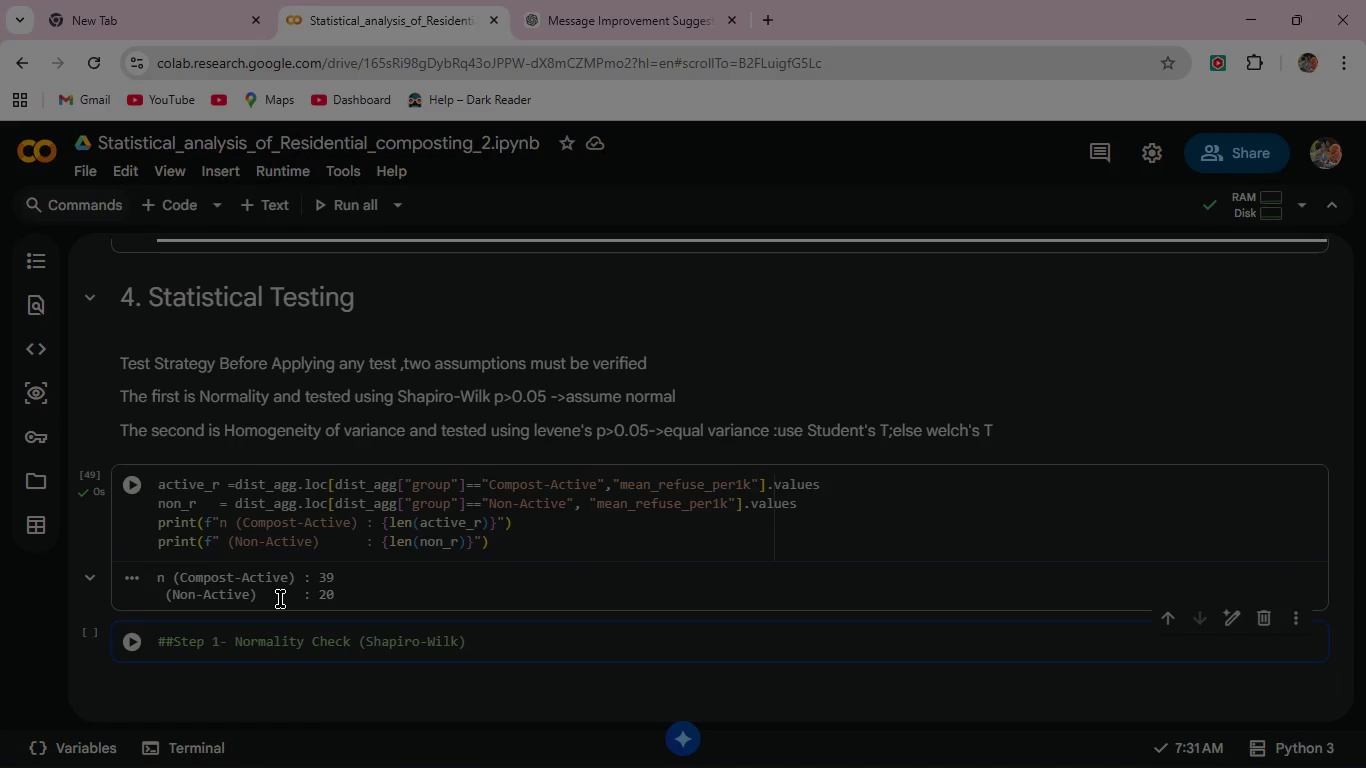 
left_click_drag(start_coordinate=[481, 645], to_coordinate=[138, 653])
 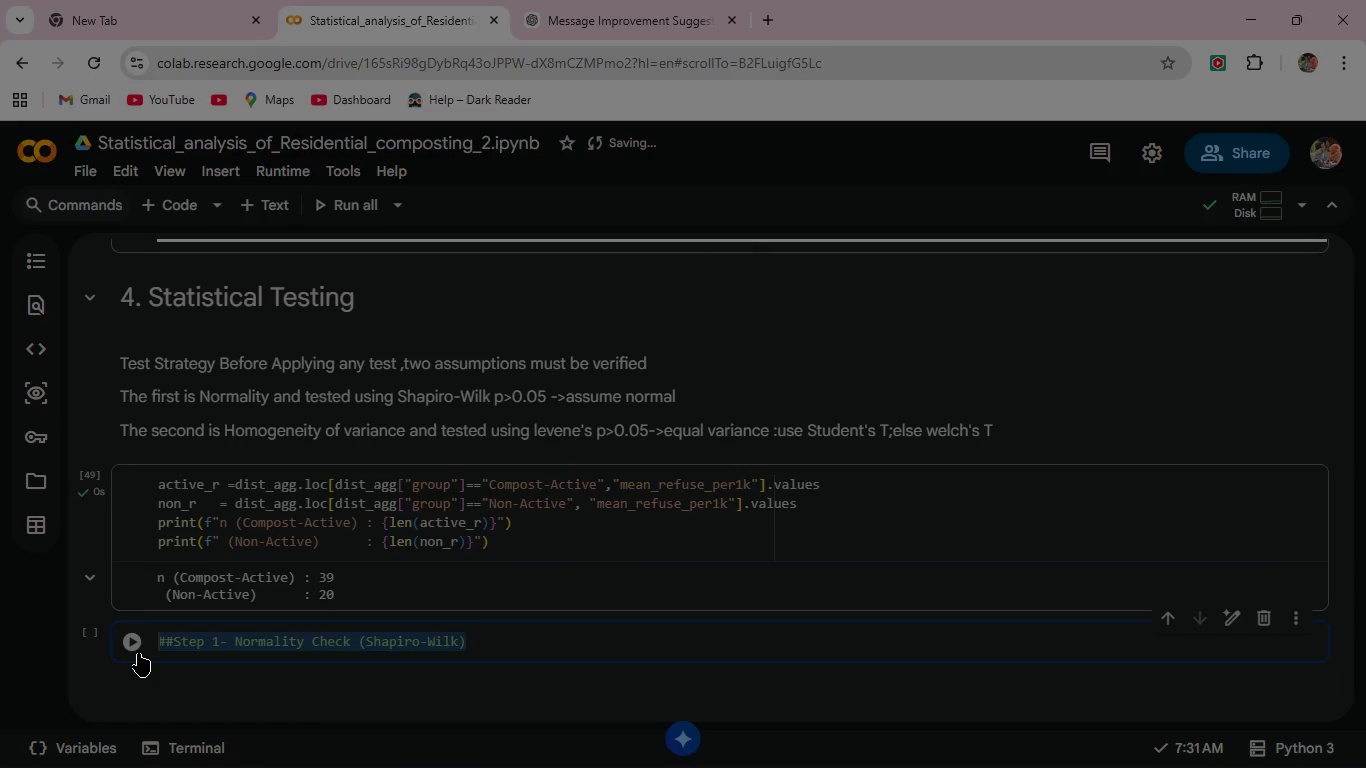 
key(Control+X)
 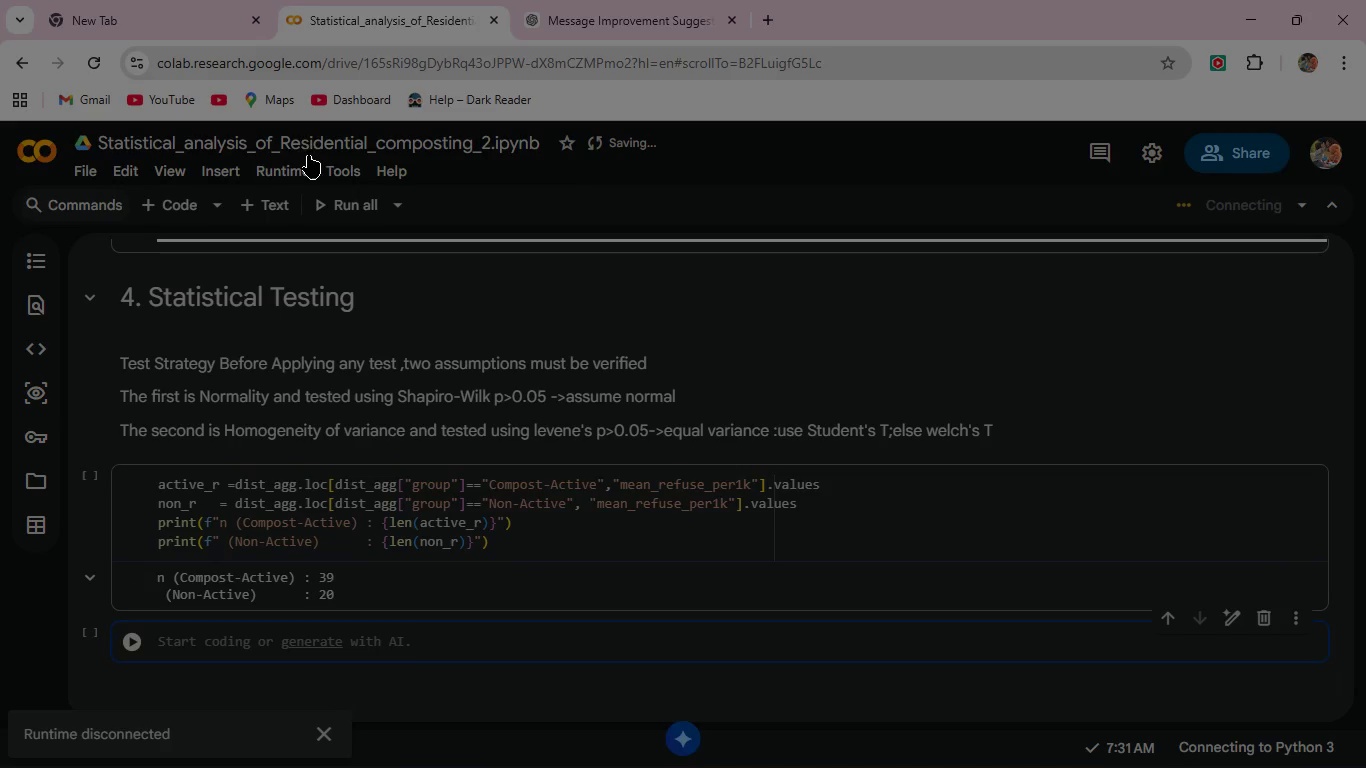 
mouse_move([269, 220])
 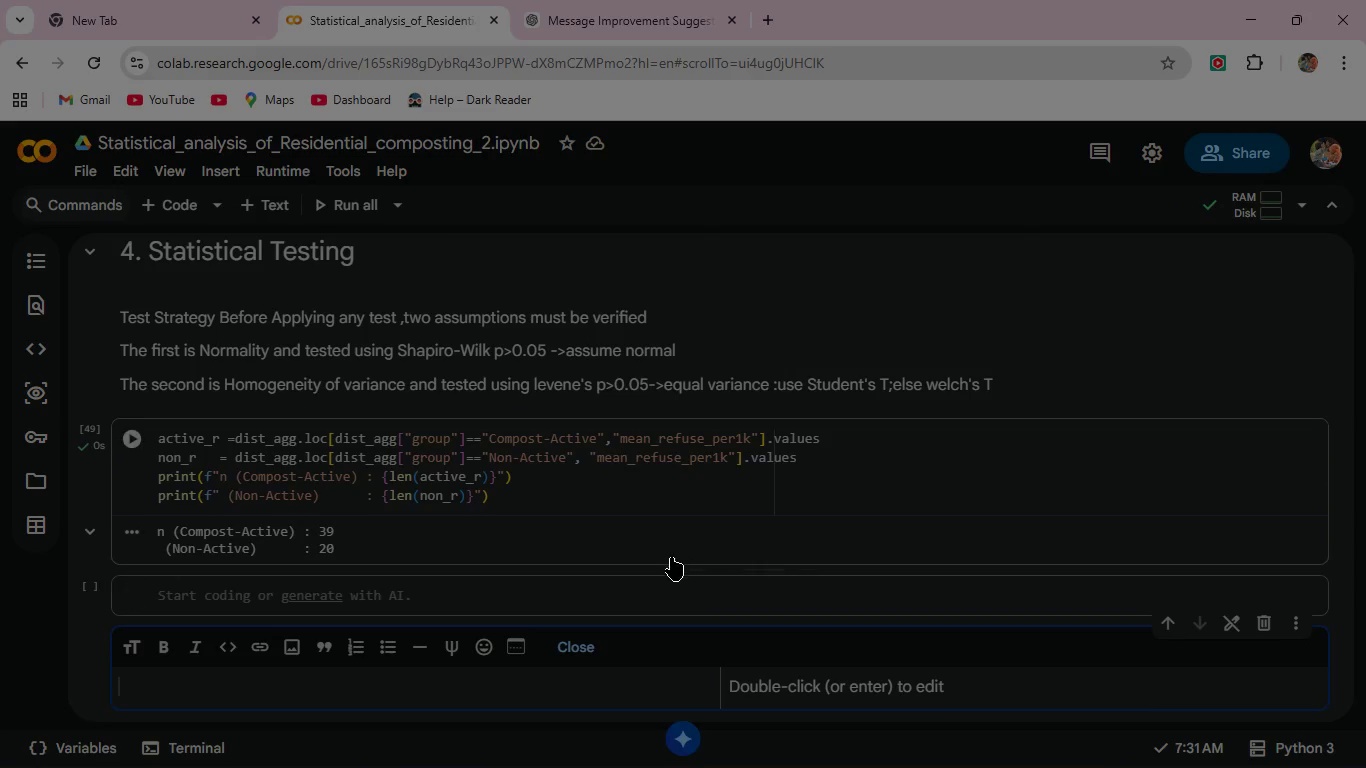 
left_click([390, 493])
 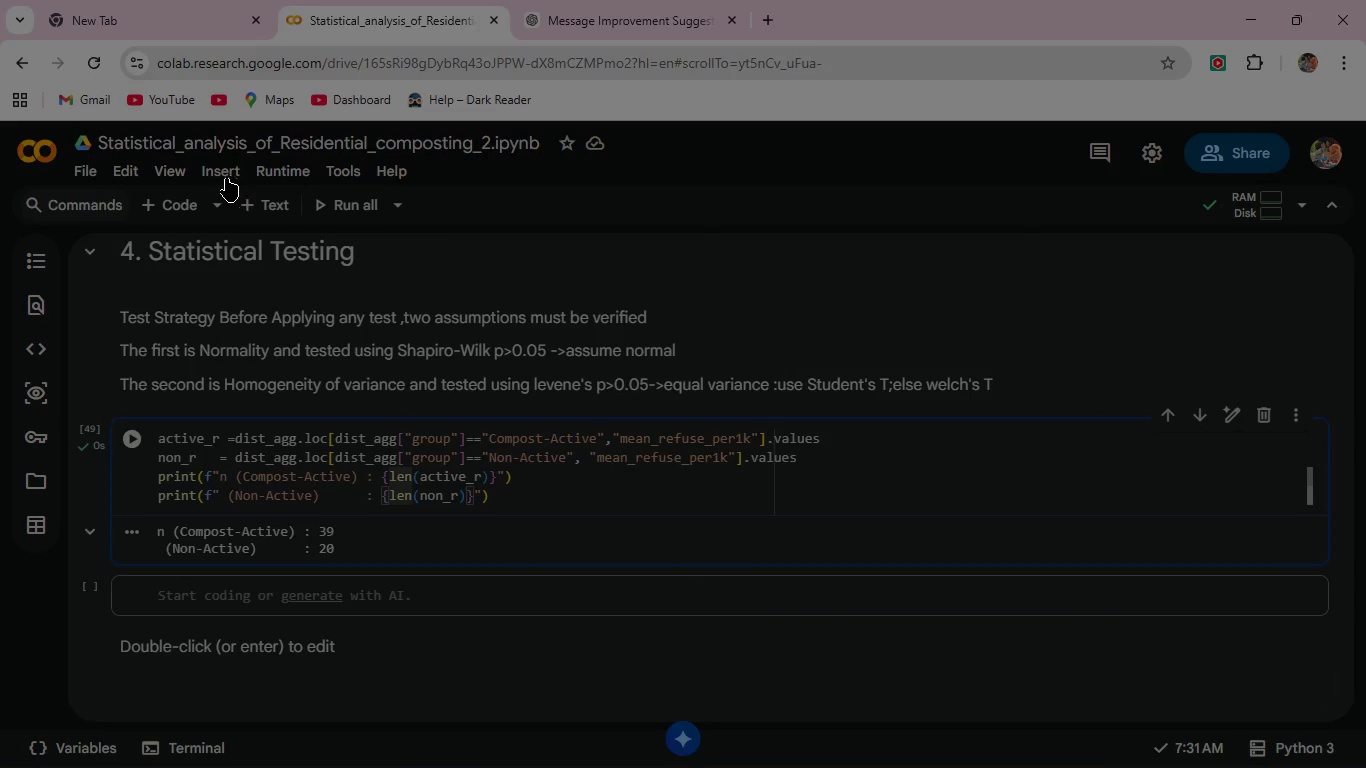 
left_click([268, 196])
 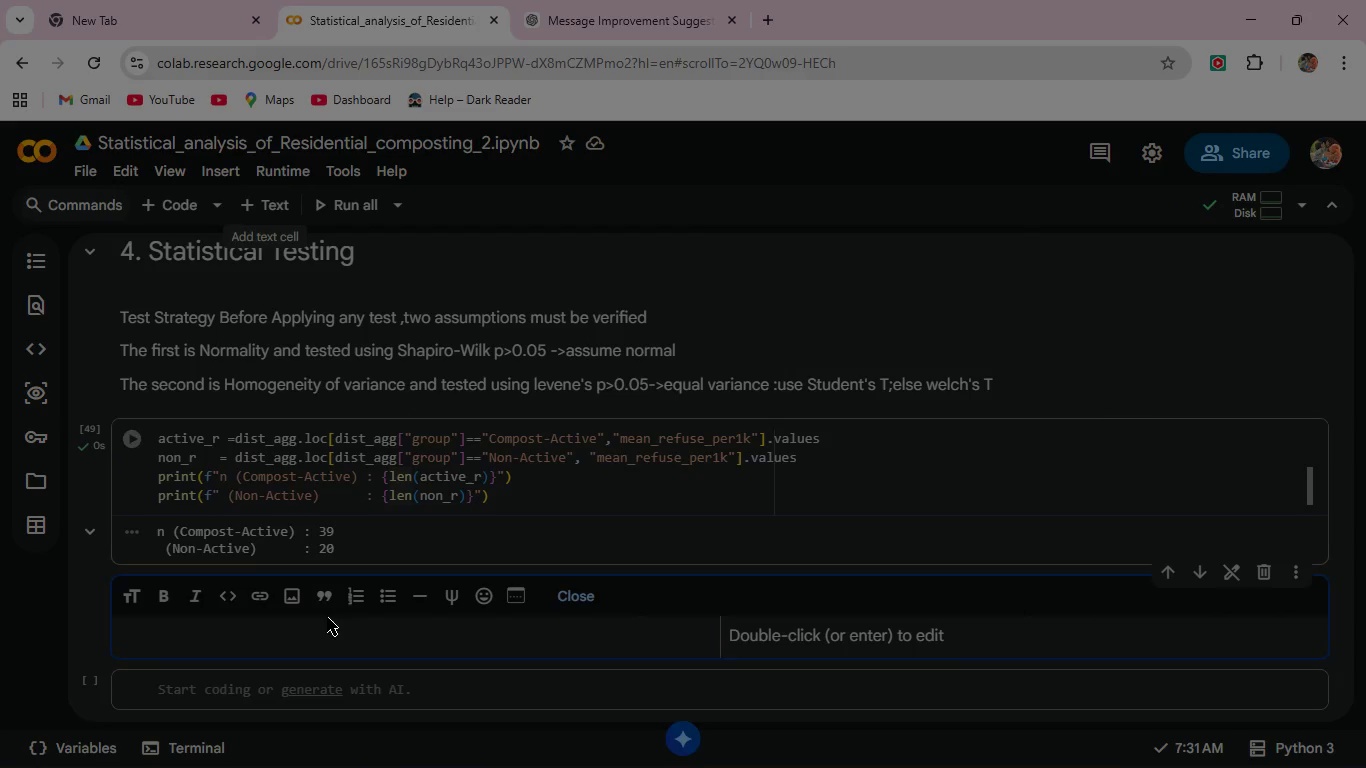 
key(Control+V)
 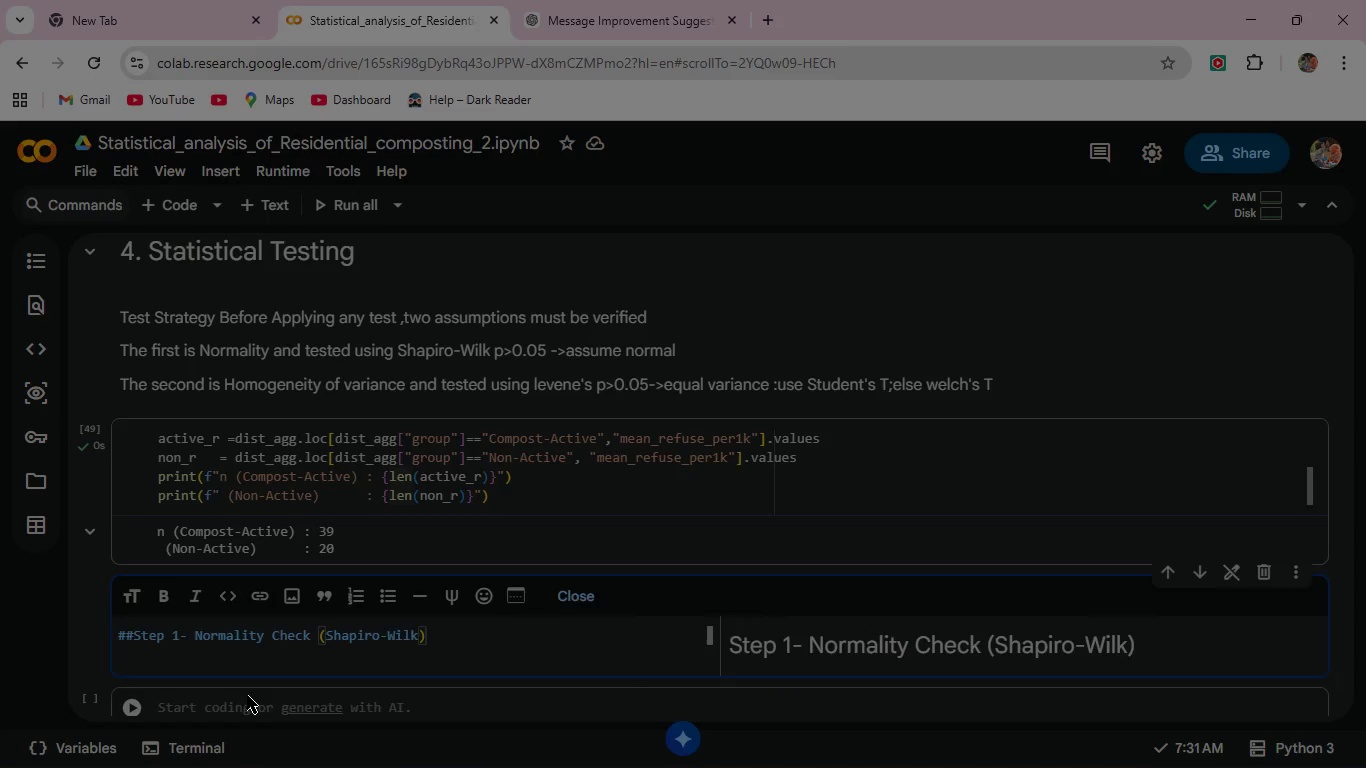 
scroll: coordinate [244, 629], scroll_direction: down, amount: 2.0
 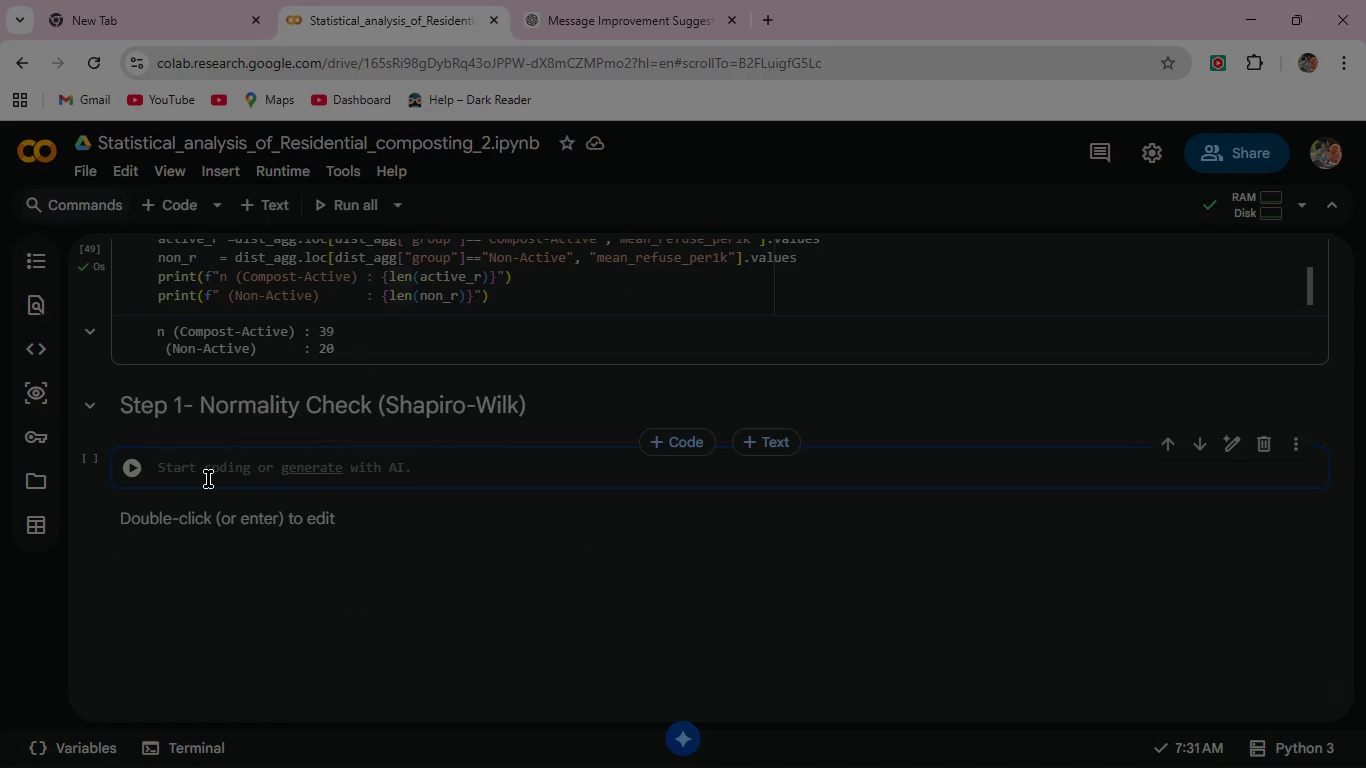 
left_click([207, 476])
 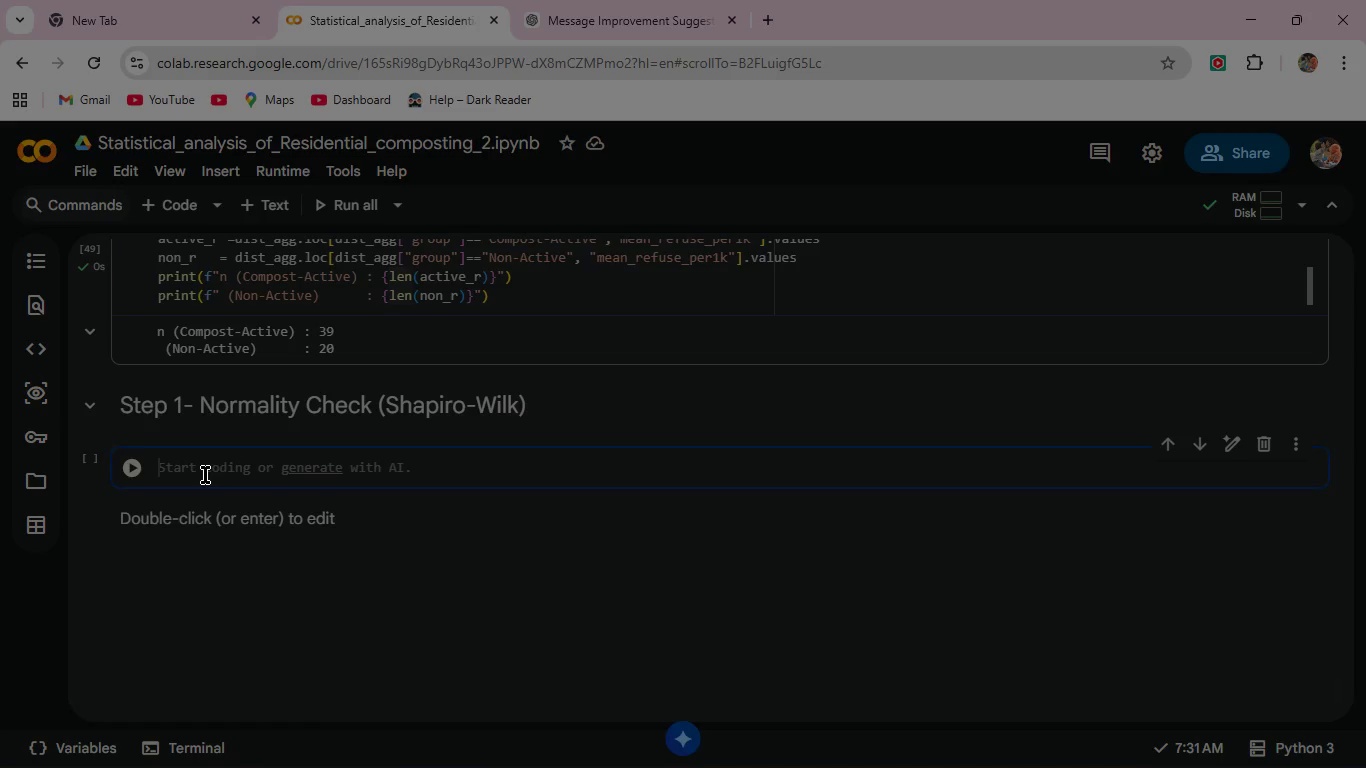 
wait(15.11)
 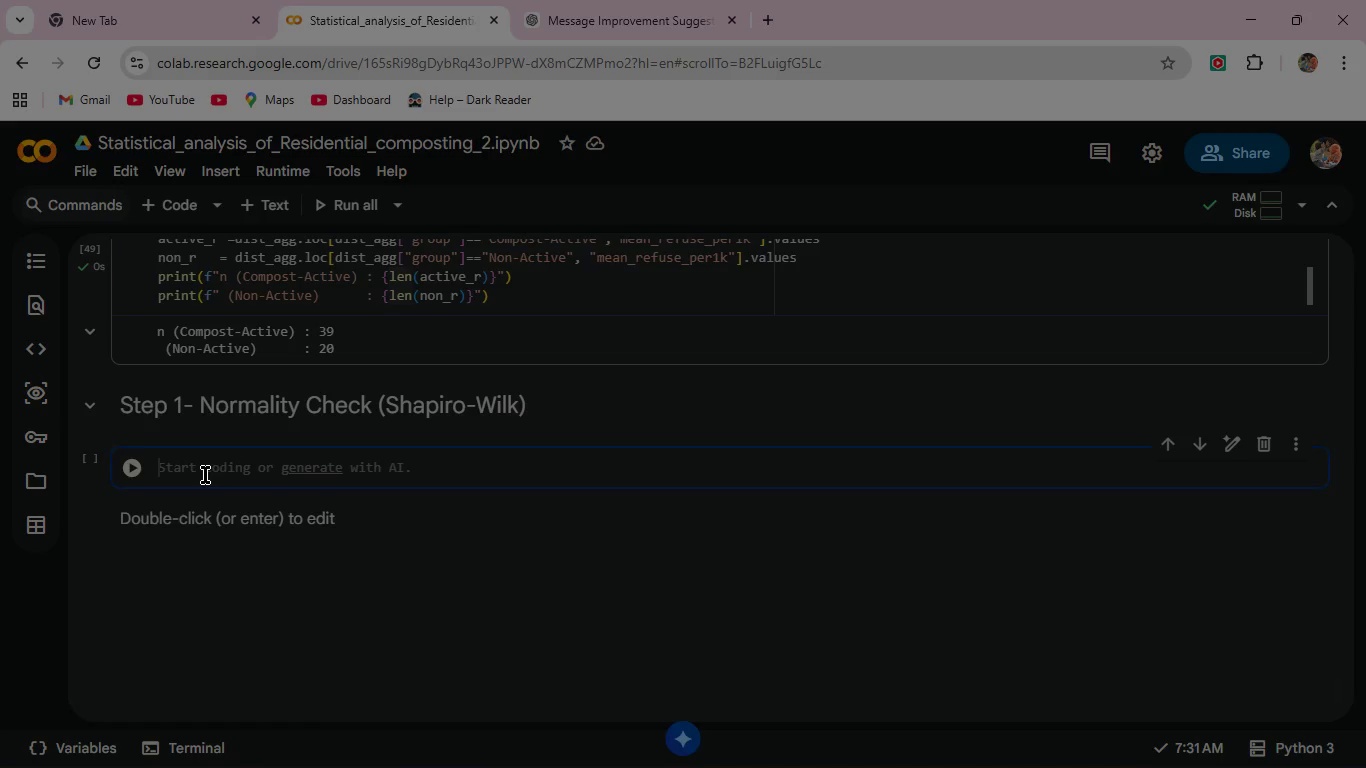 
type(sw_a, sw_pa = shapiro(act)
 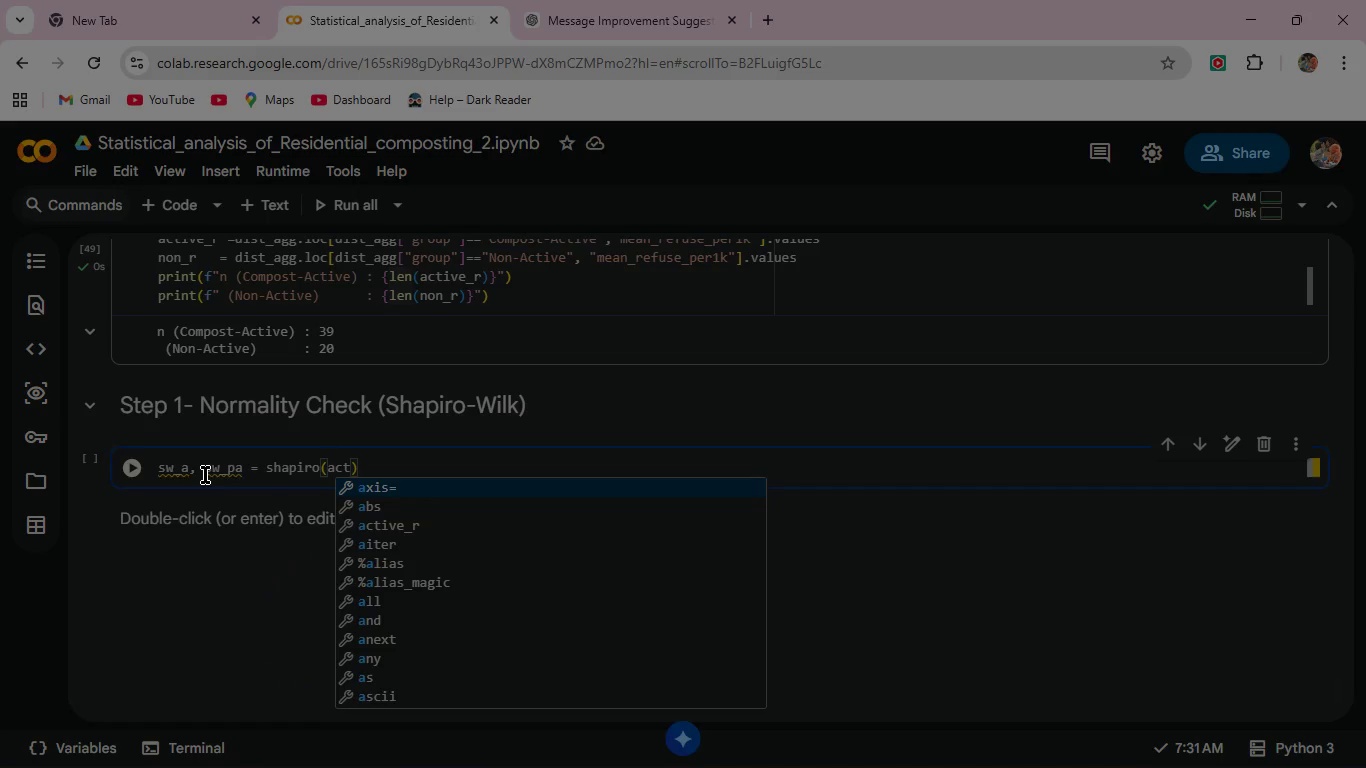 
key(Enter)
 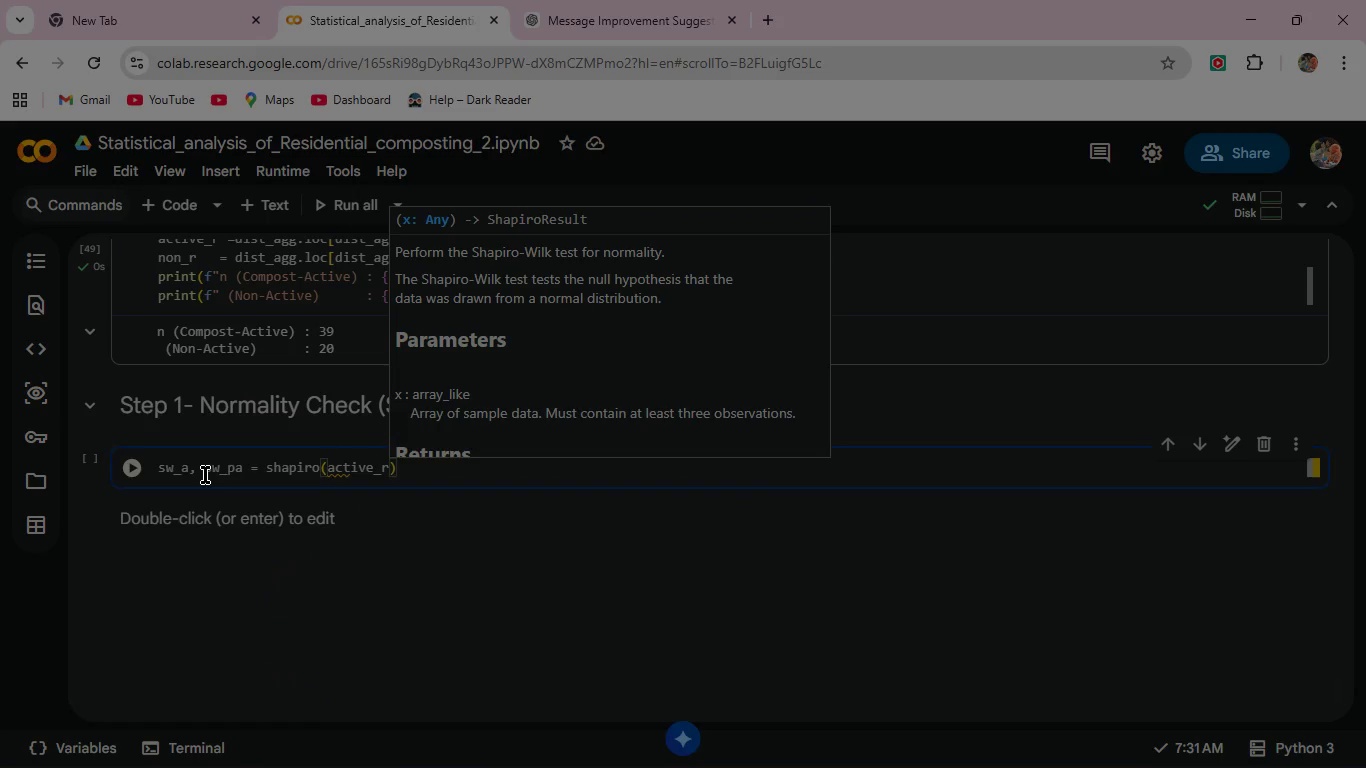 
key(ArrowRight)
 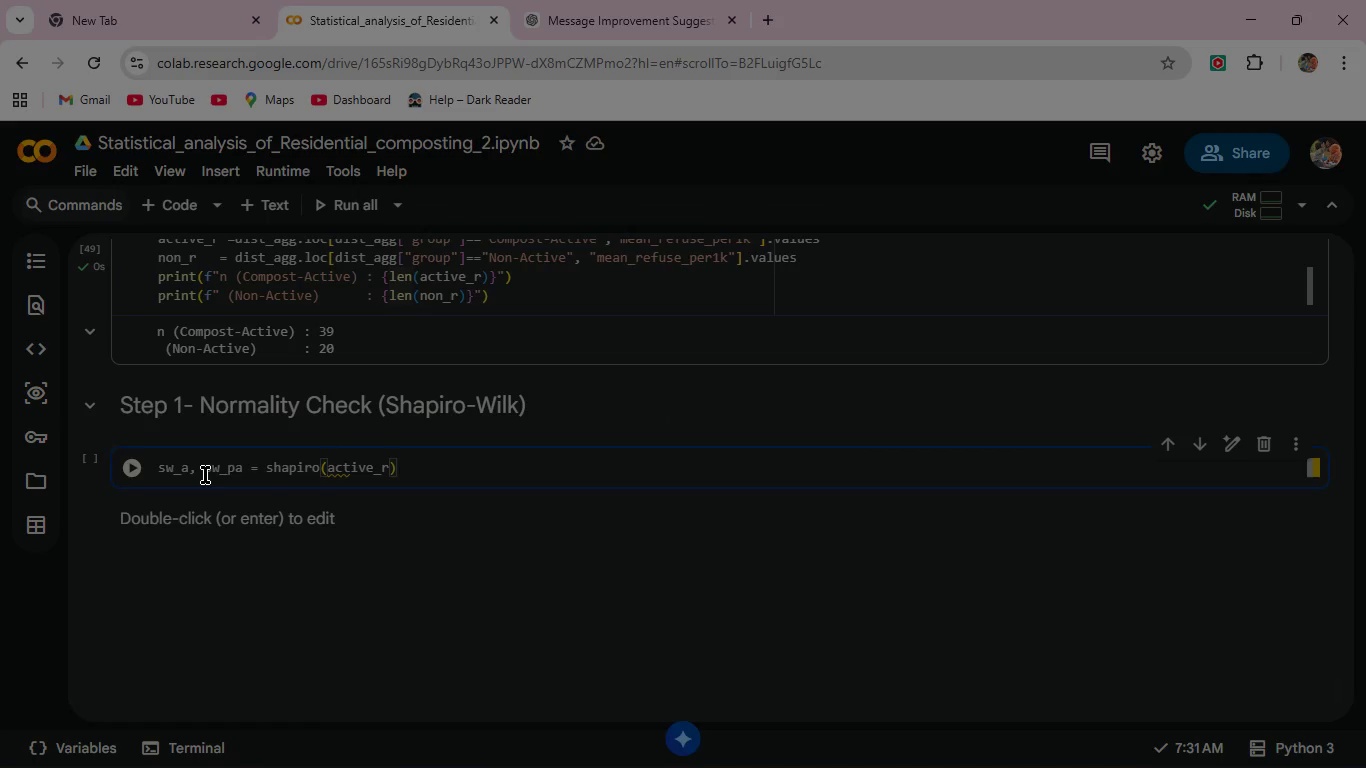 
key(Enter)
 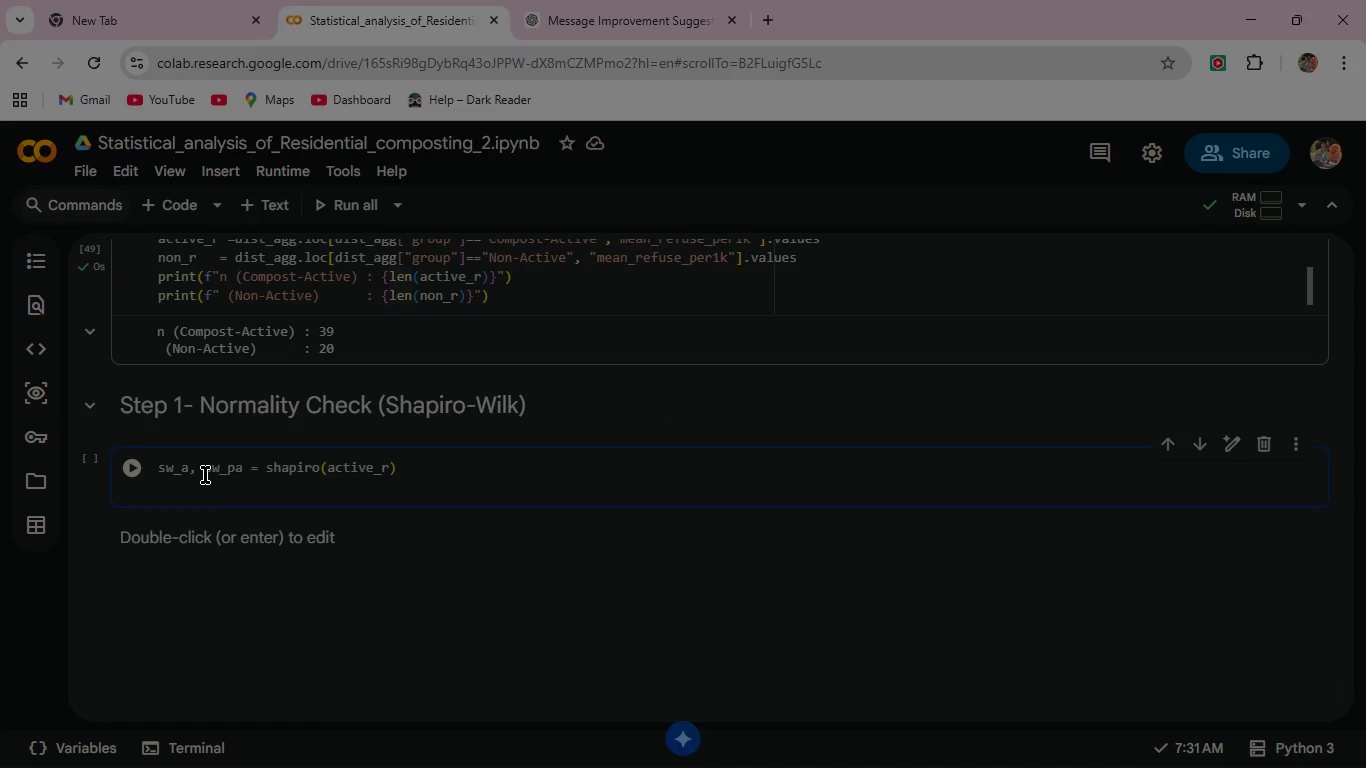 
type(sw_n, sw_pn = sh)
 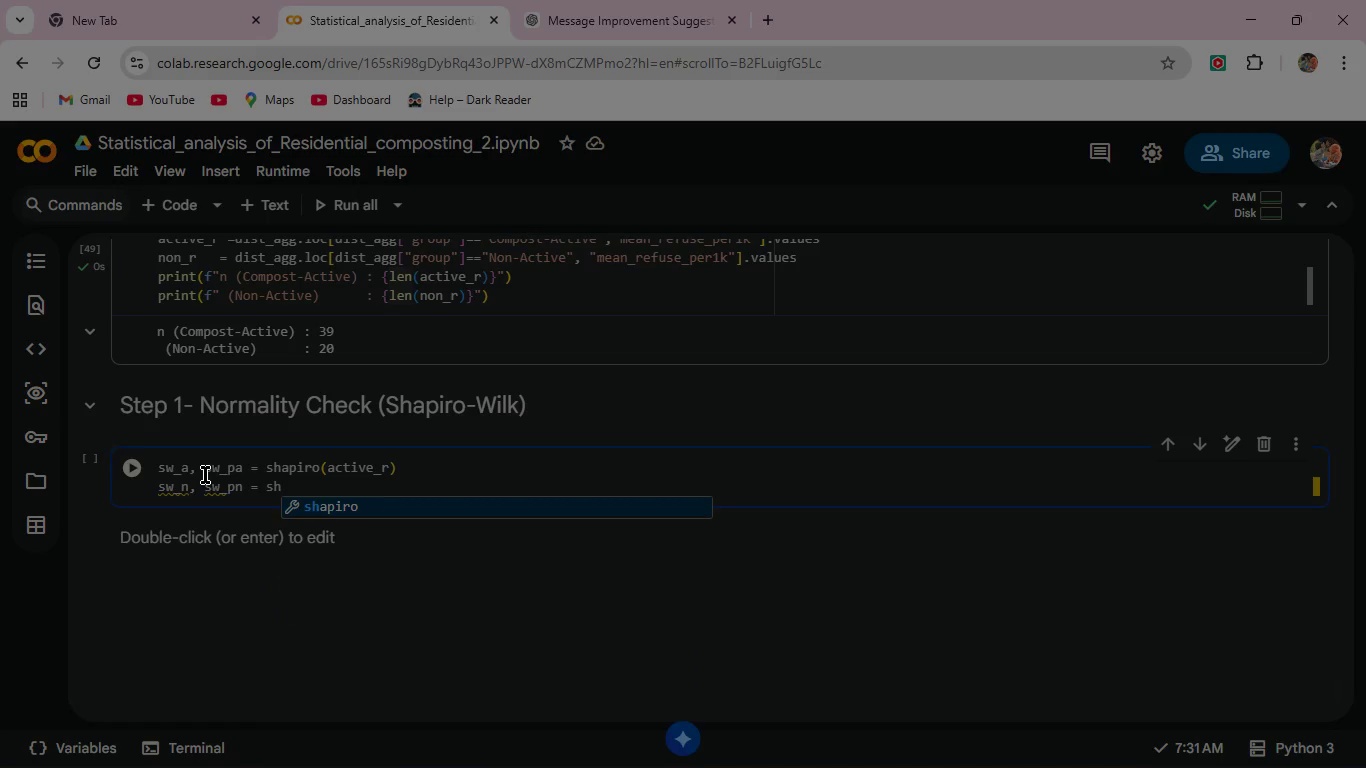 
key(Enter)
 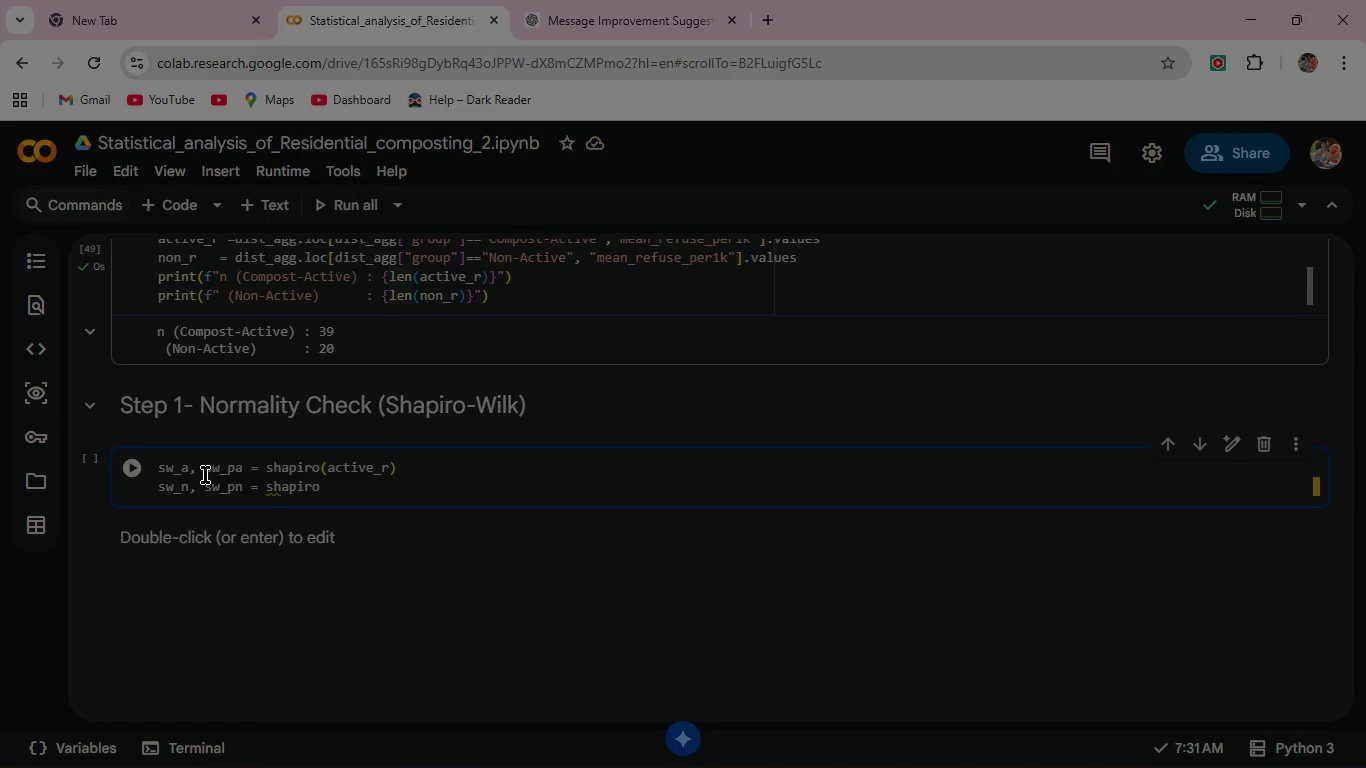 
type((non_r)
 